 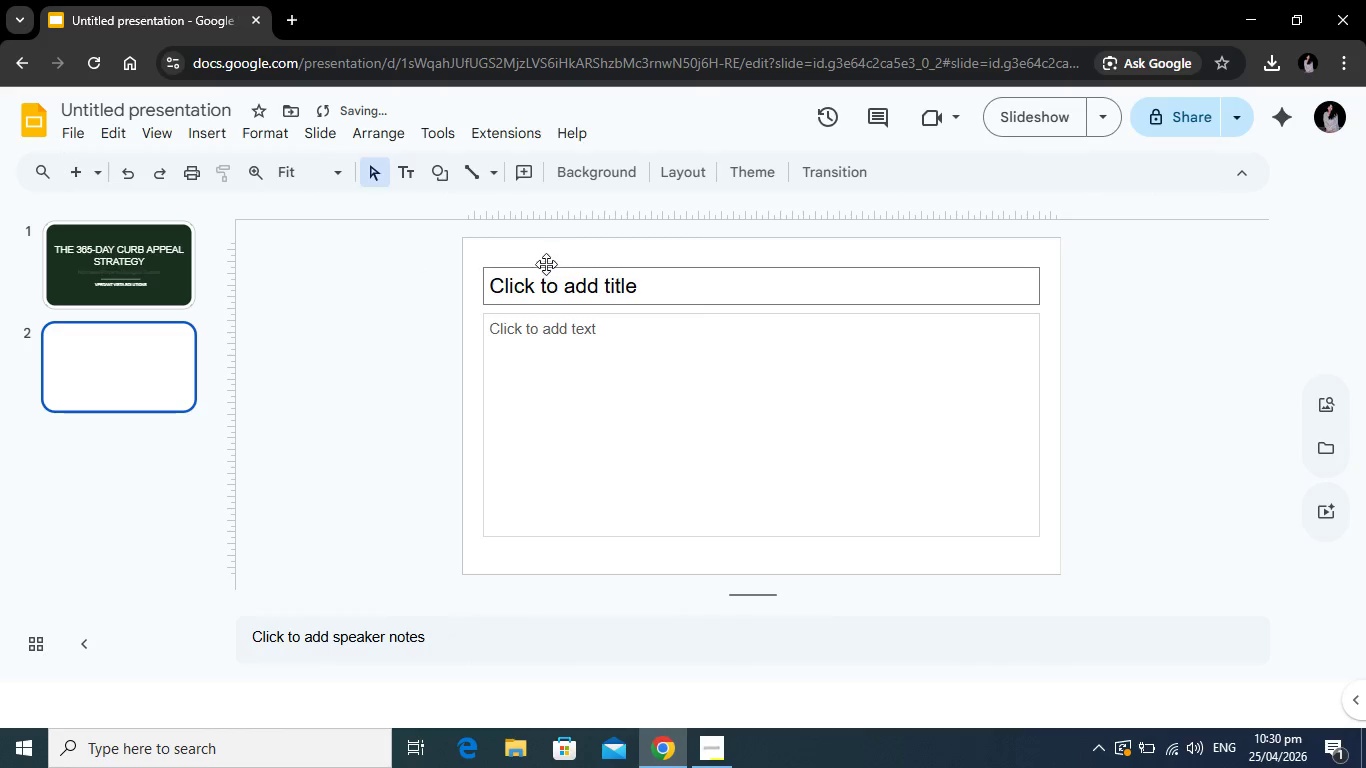 
left_click_drag(start_coordinate=[569, 272], to_coordinate=[550, 242])
 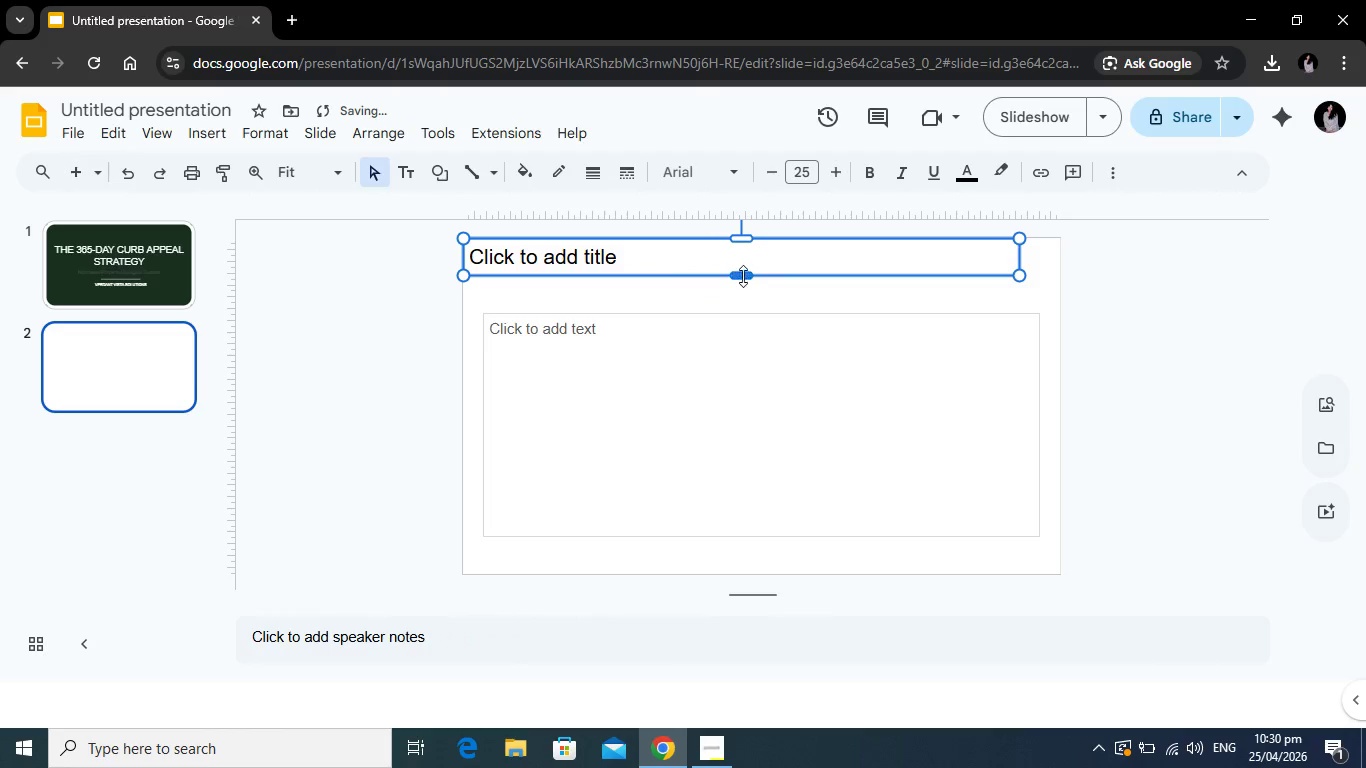 
left_click_drag(start_coordinate=[743, 276], to_coordinate=[740, 291])
 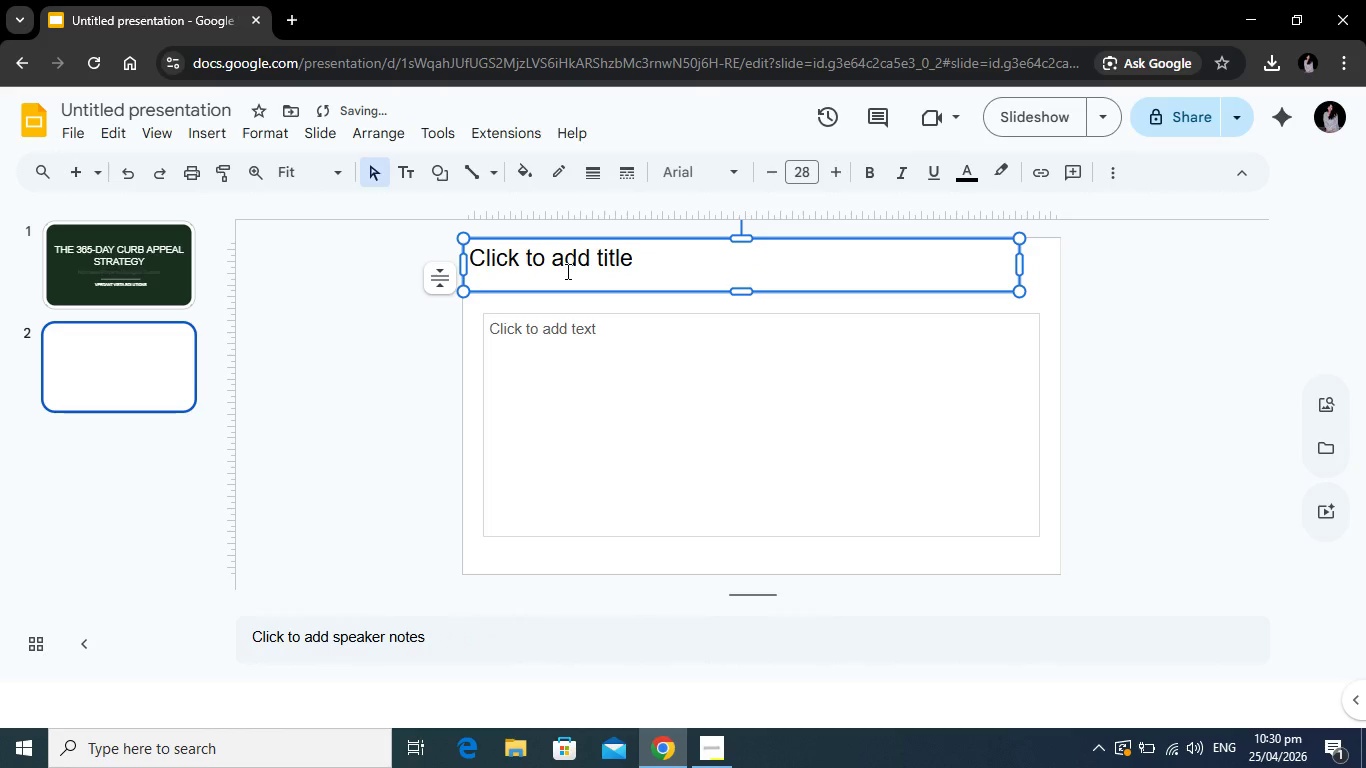 
left_click([566, 271])
 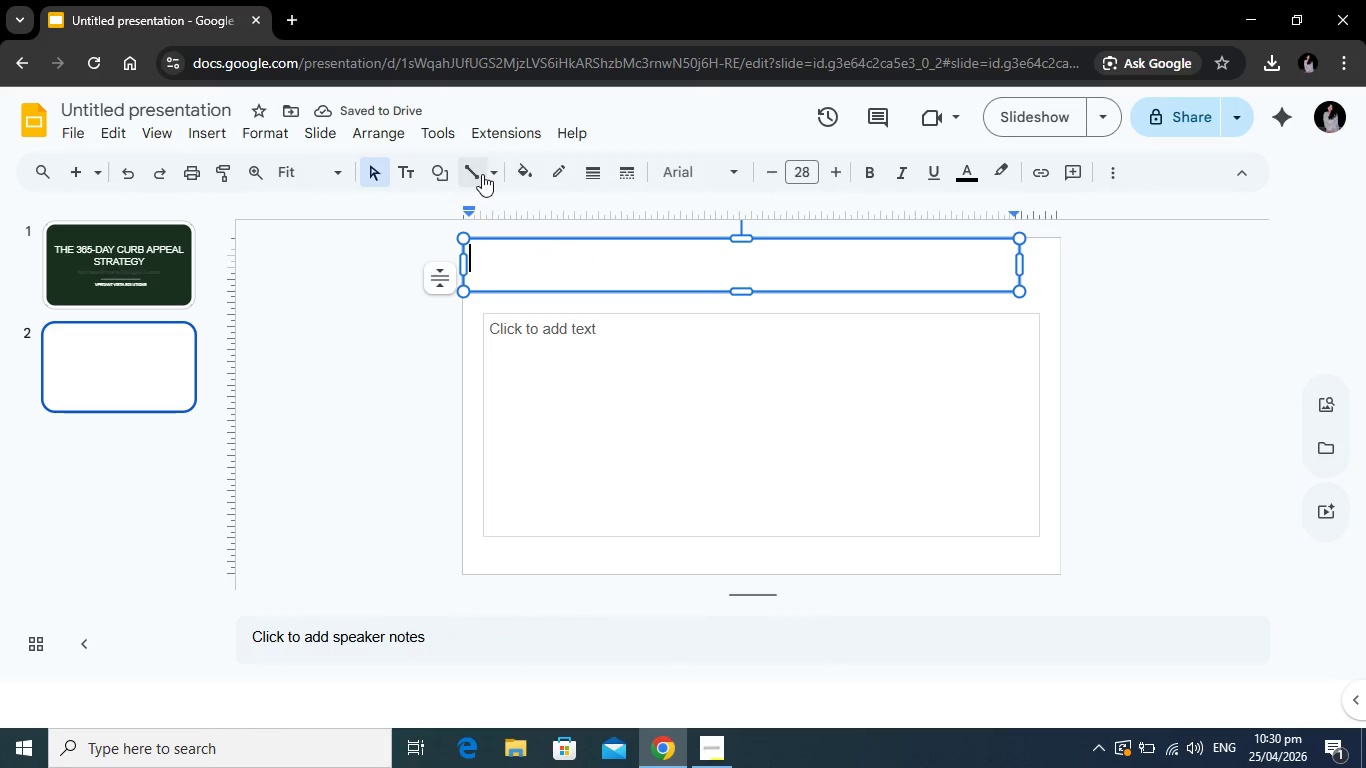 
left_click([522, 176])
 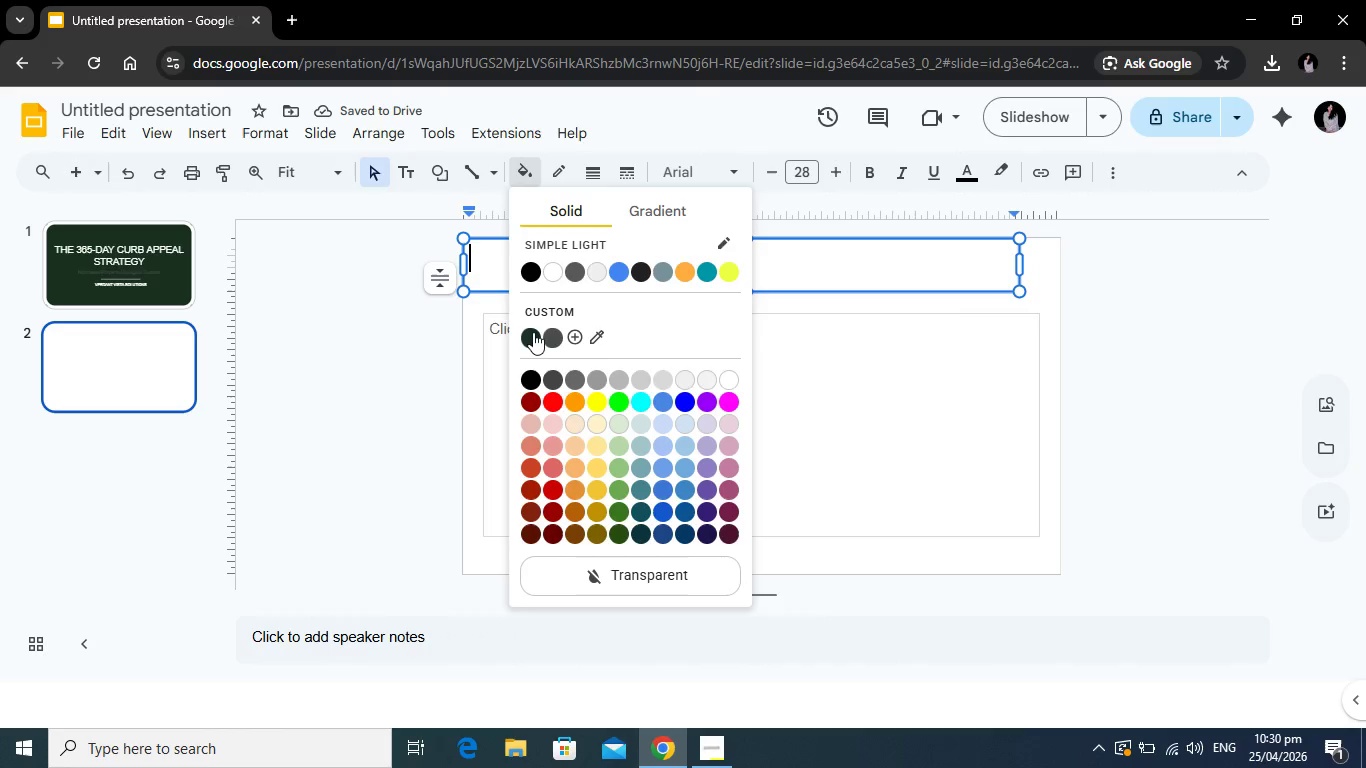 
left_click([533, 332])
 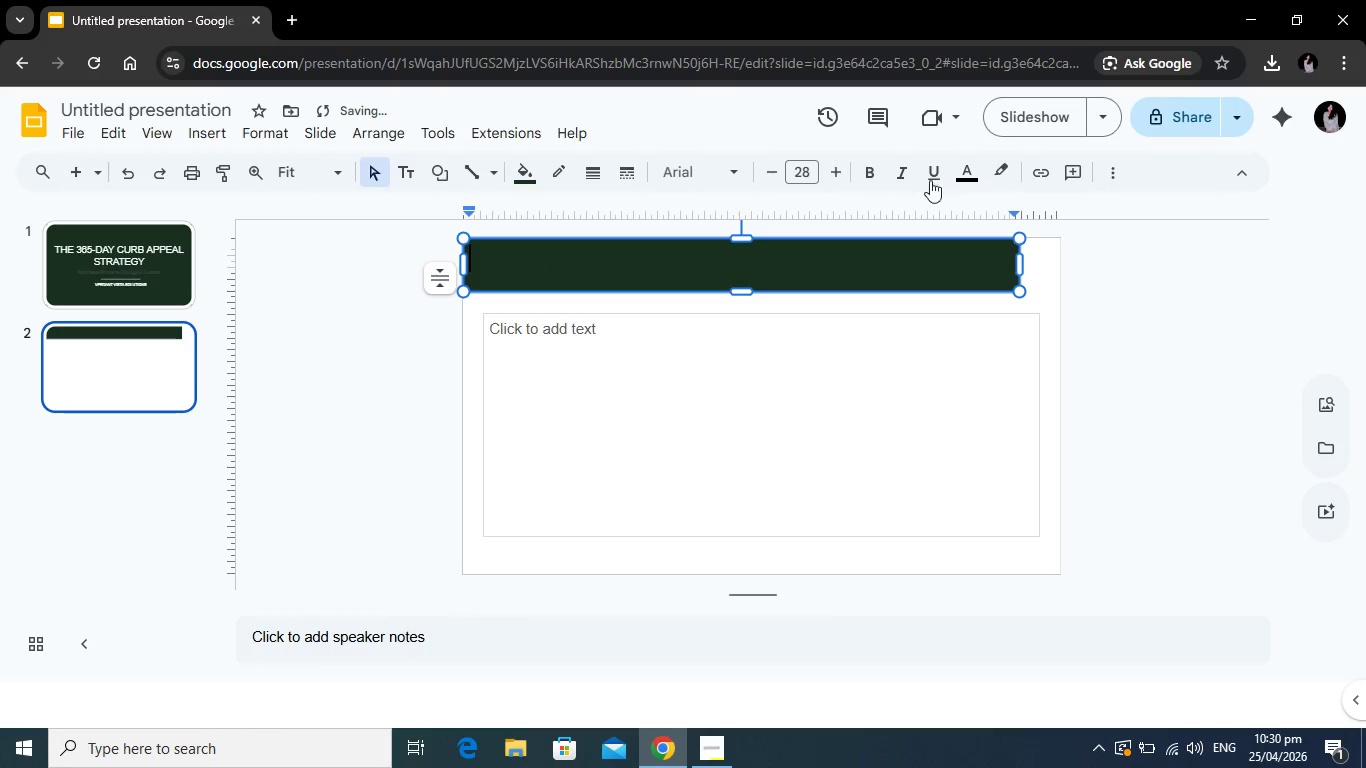 
left_click([969, 170])
 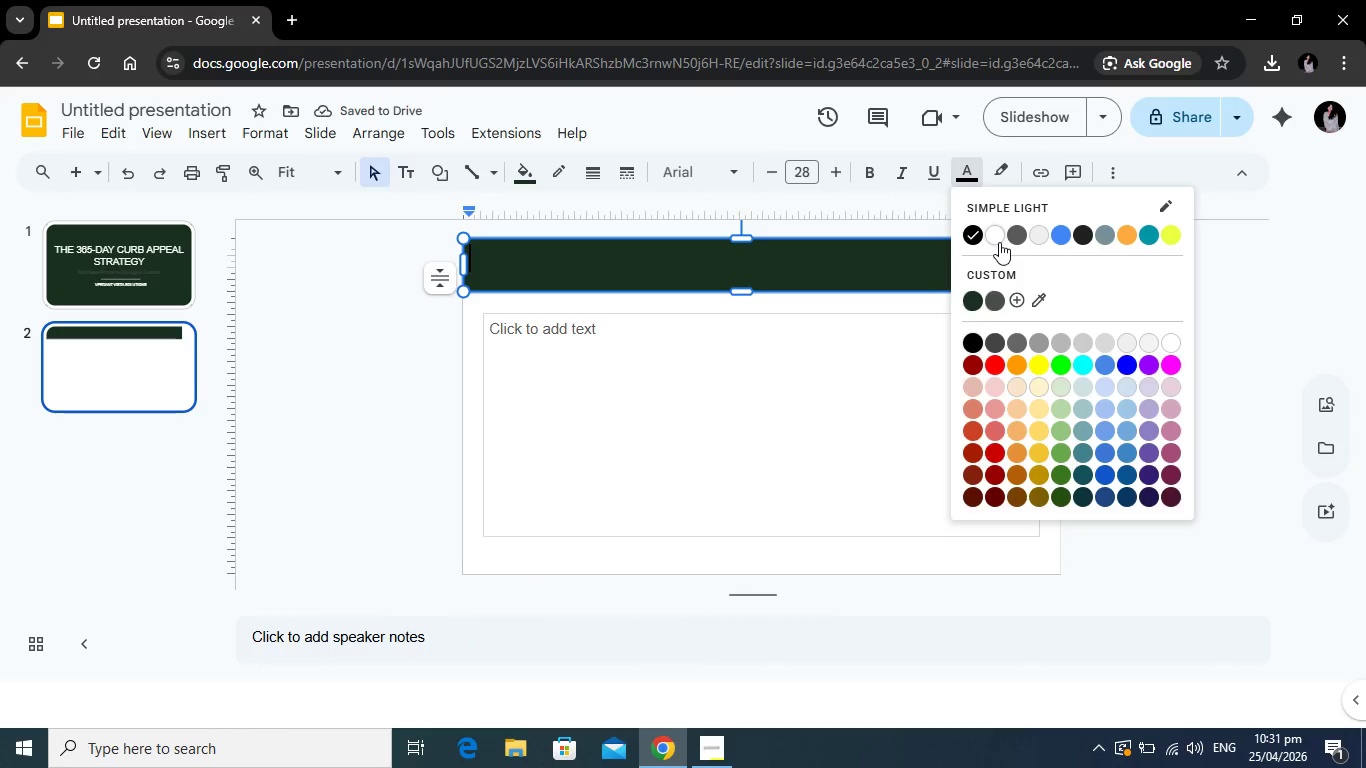 
left_click([999, 242])
 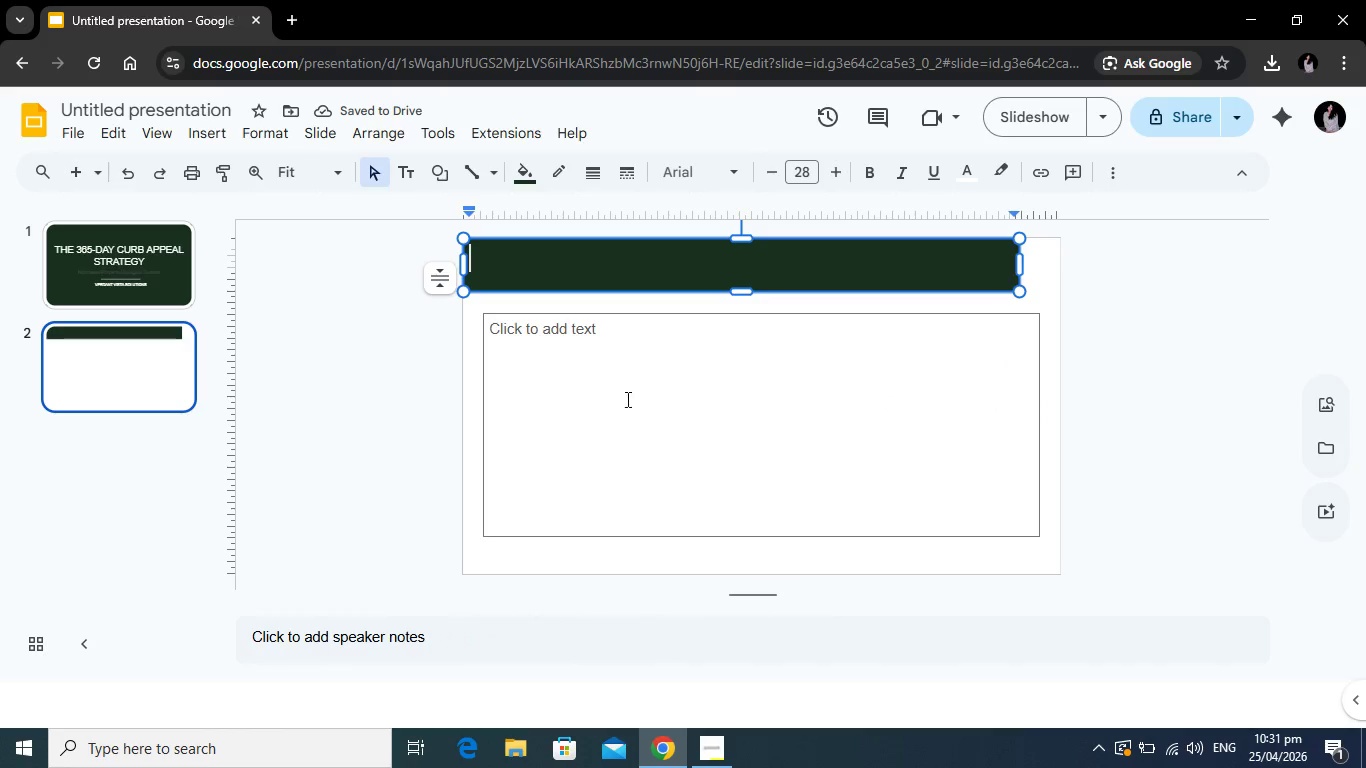 
wait(5.66)
 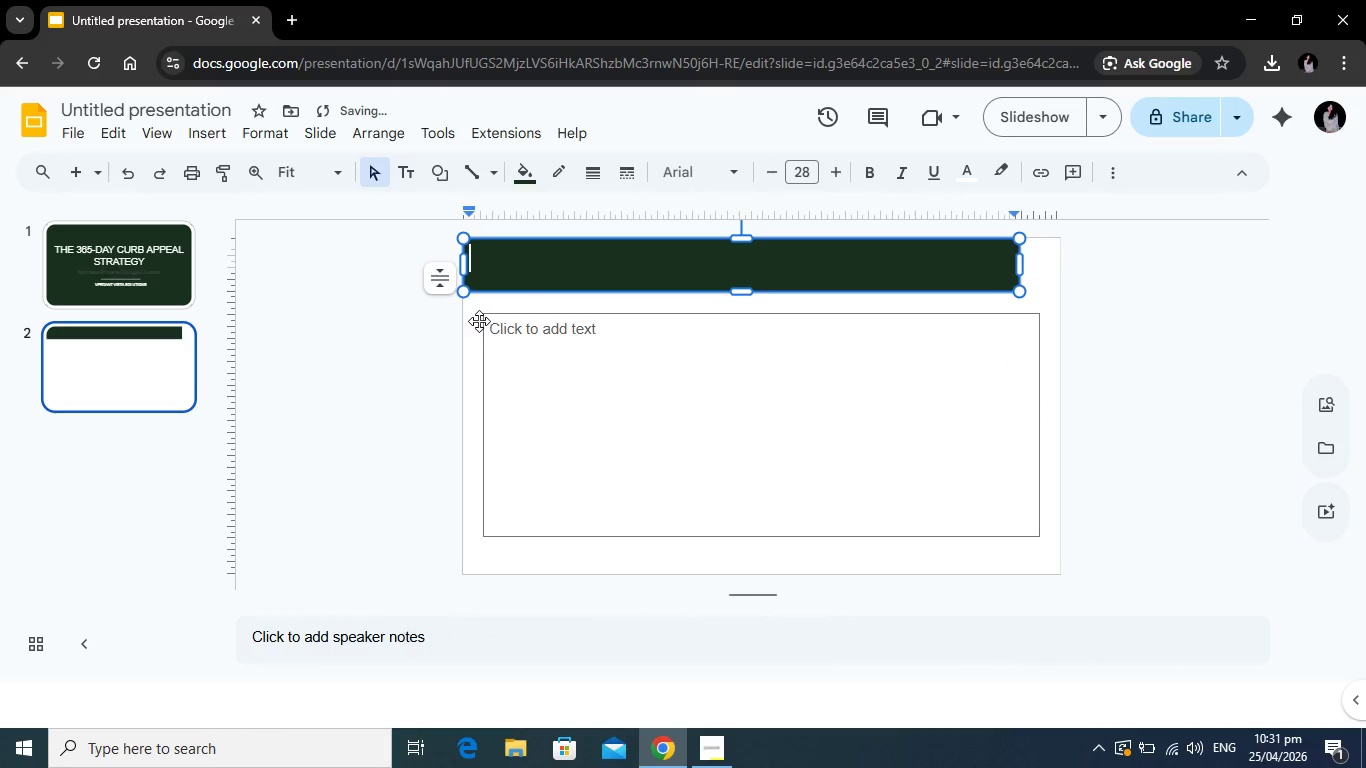 
left_click([128, 269])
 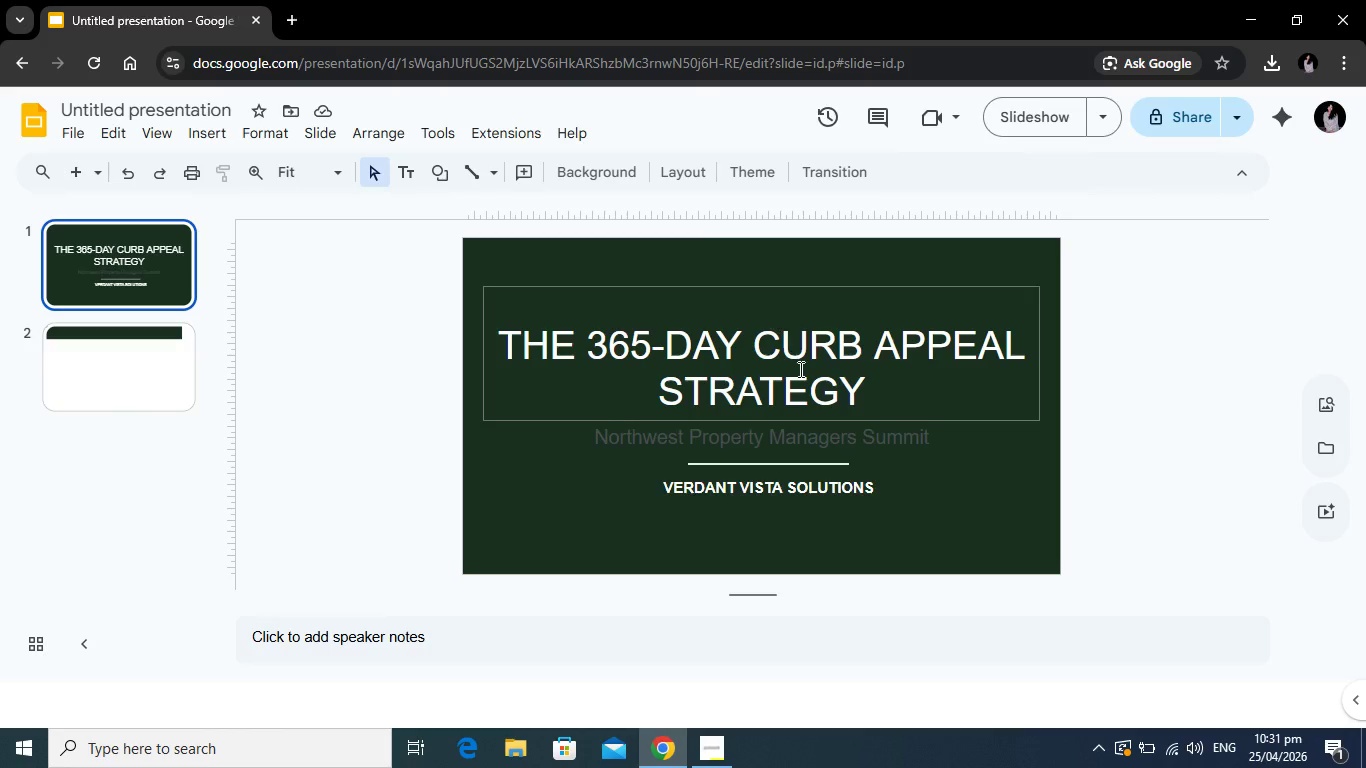 
left_click([800, 372])
 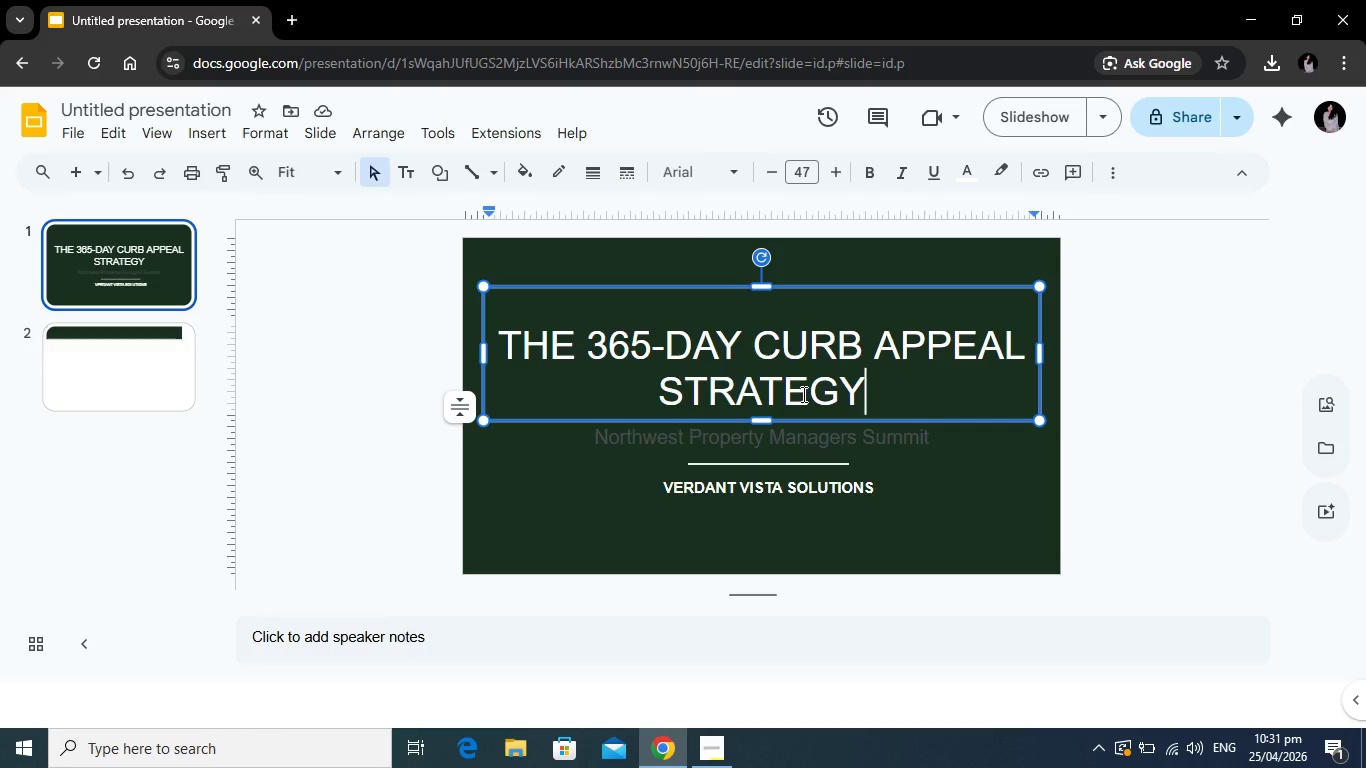 
left_click_drag(start_coordinate=[927, 402], to_coordinate=[499, 342])
 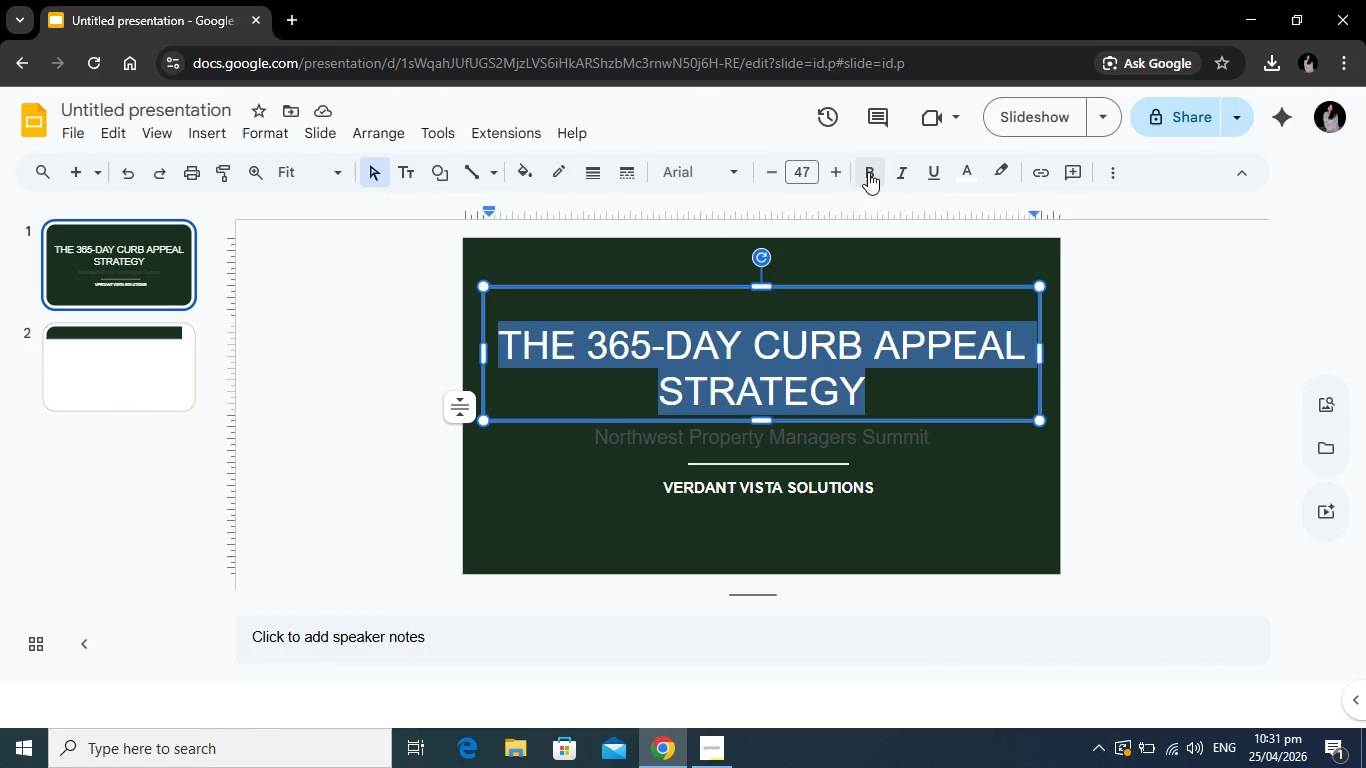 
left_click([868, 172])
 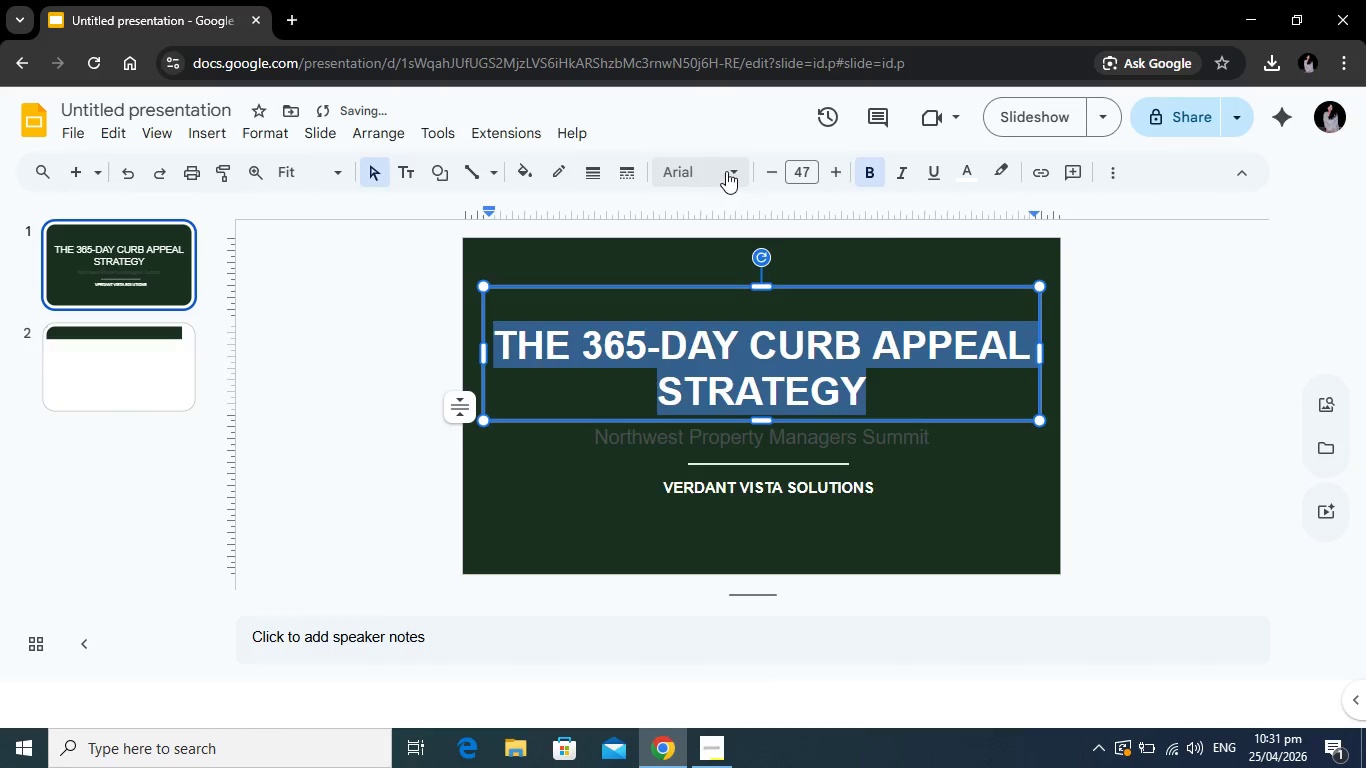 
left_click([726, 171])
 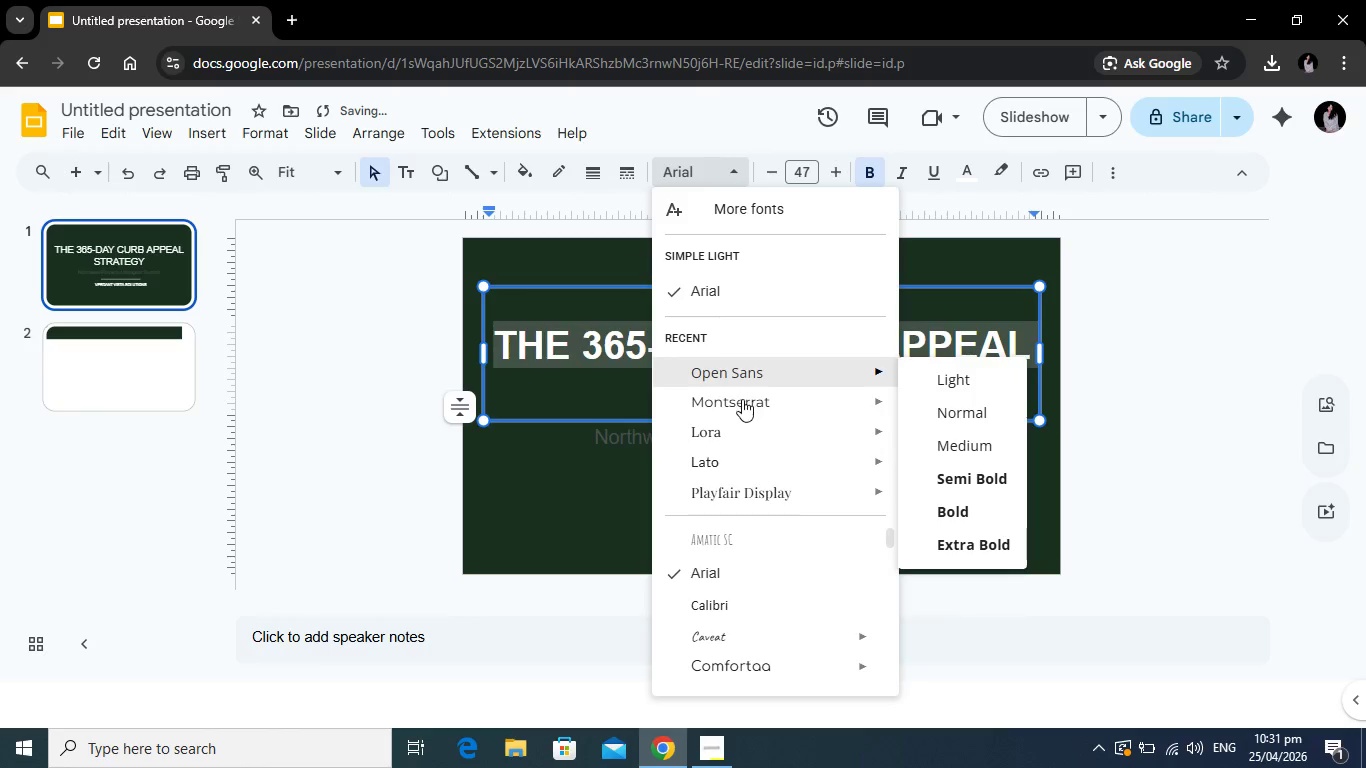 
left_click([742, 399])
 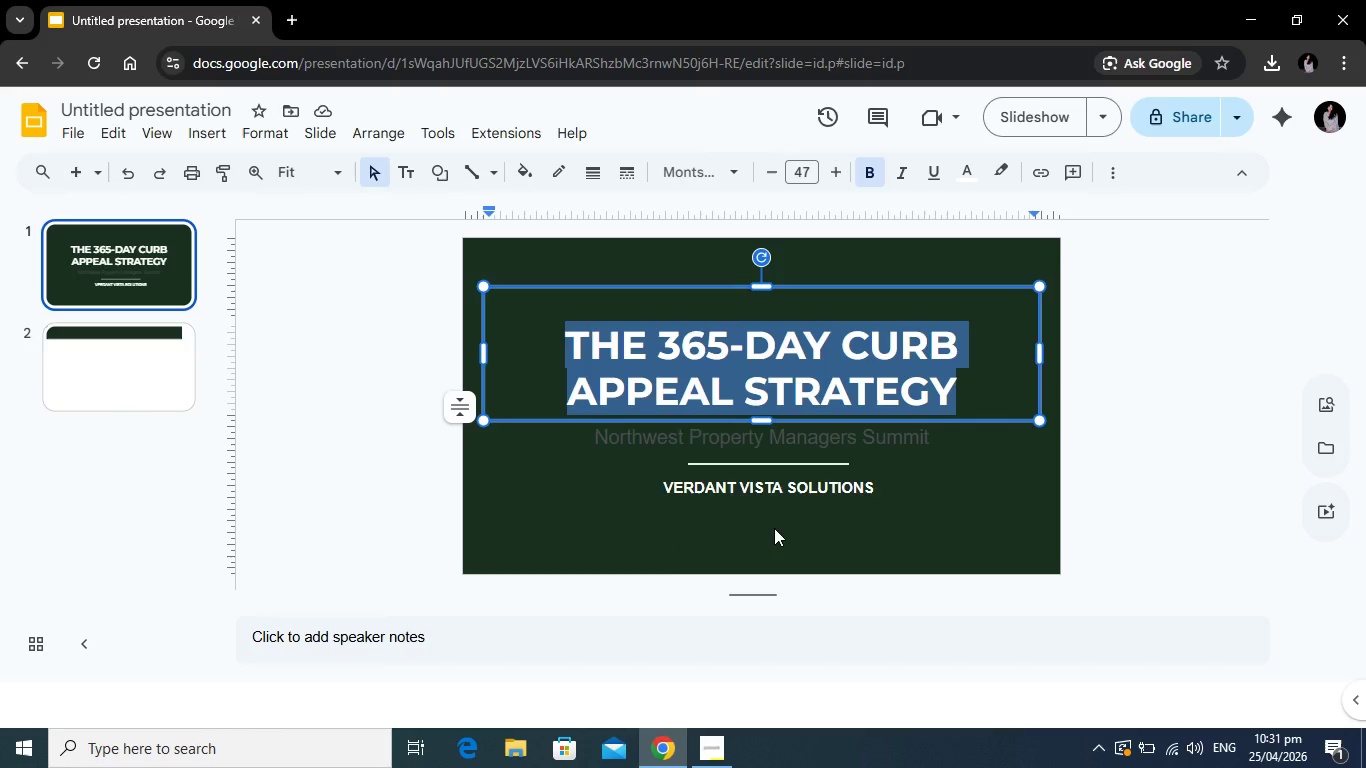 
wait(11.22)
 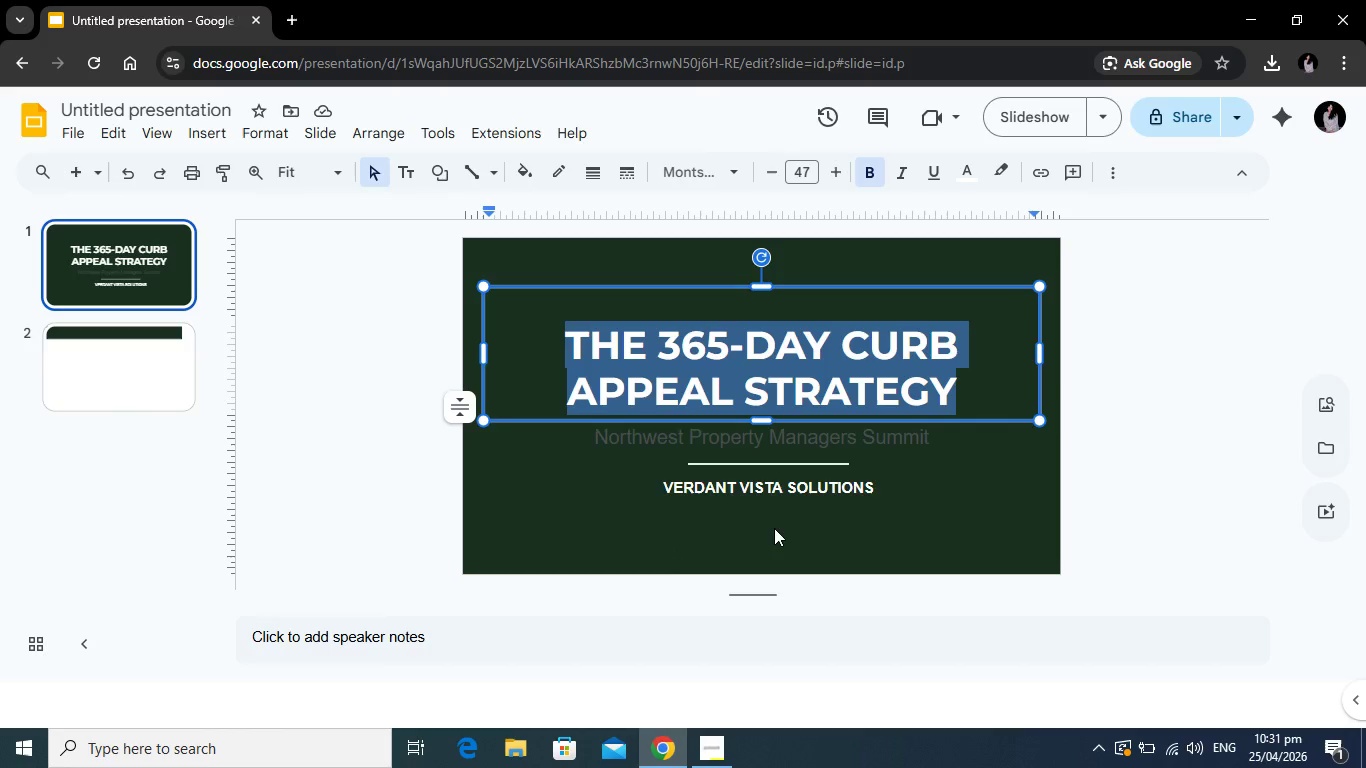 
left_click([858, 437])
 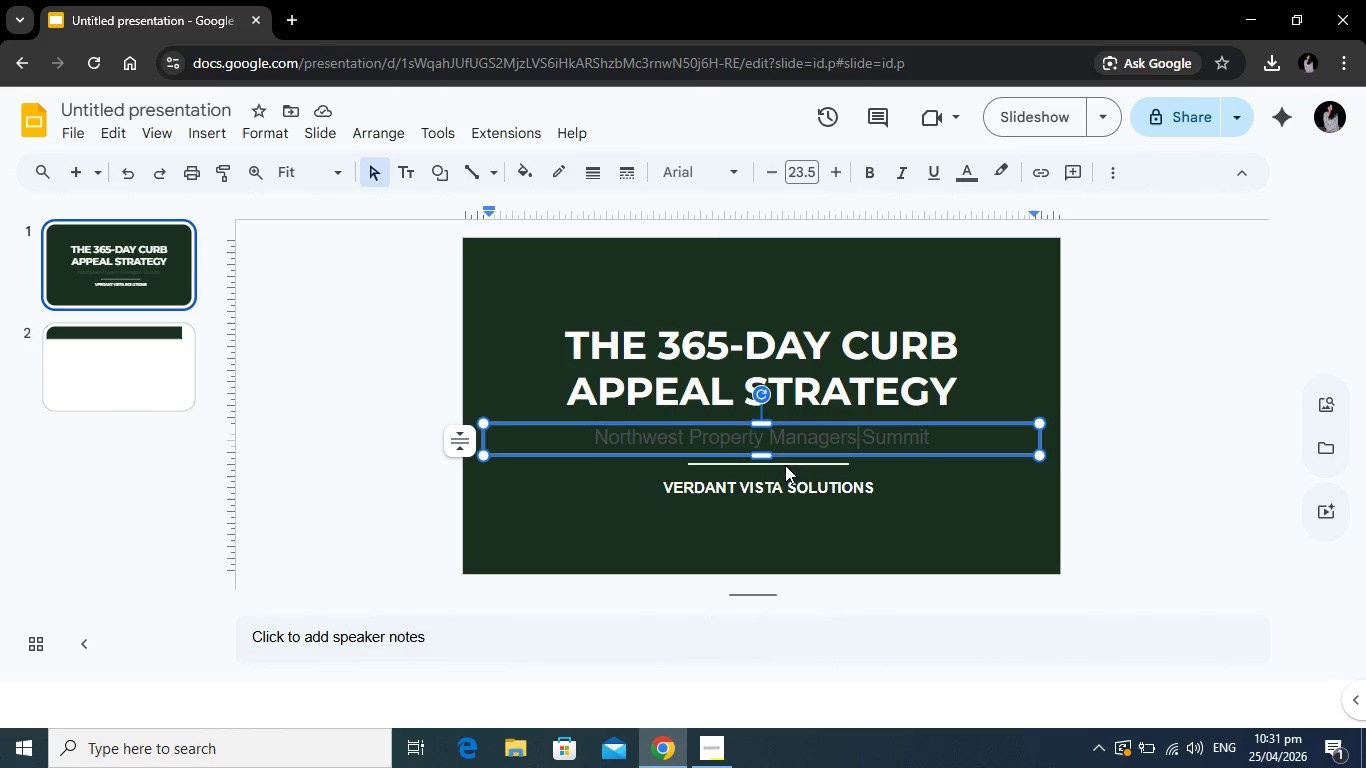 
mouse_move([886, 214])
 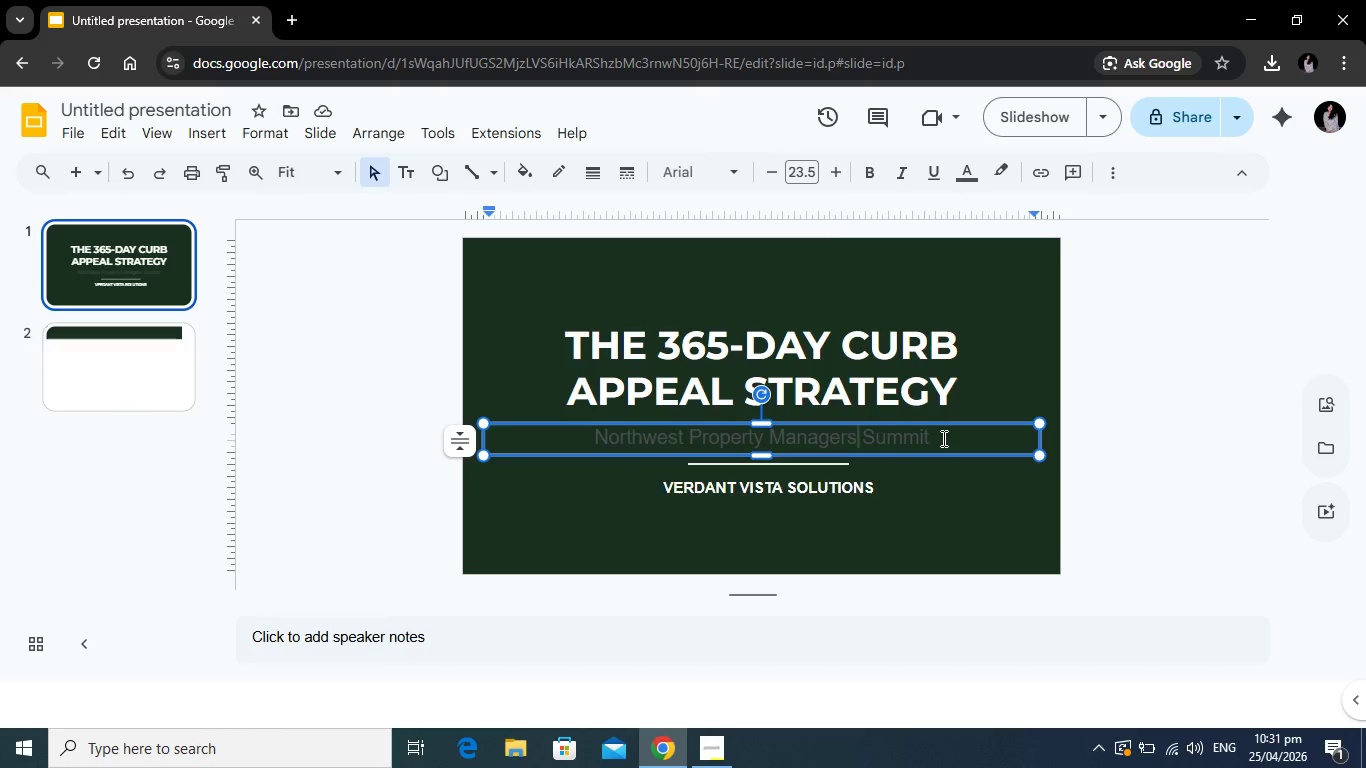 
left_click_drag(start_coordinate=[942, 438], to_coordinate=[549, 421])
 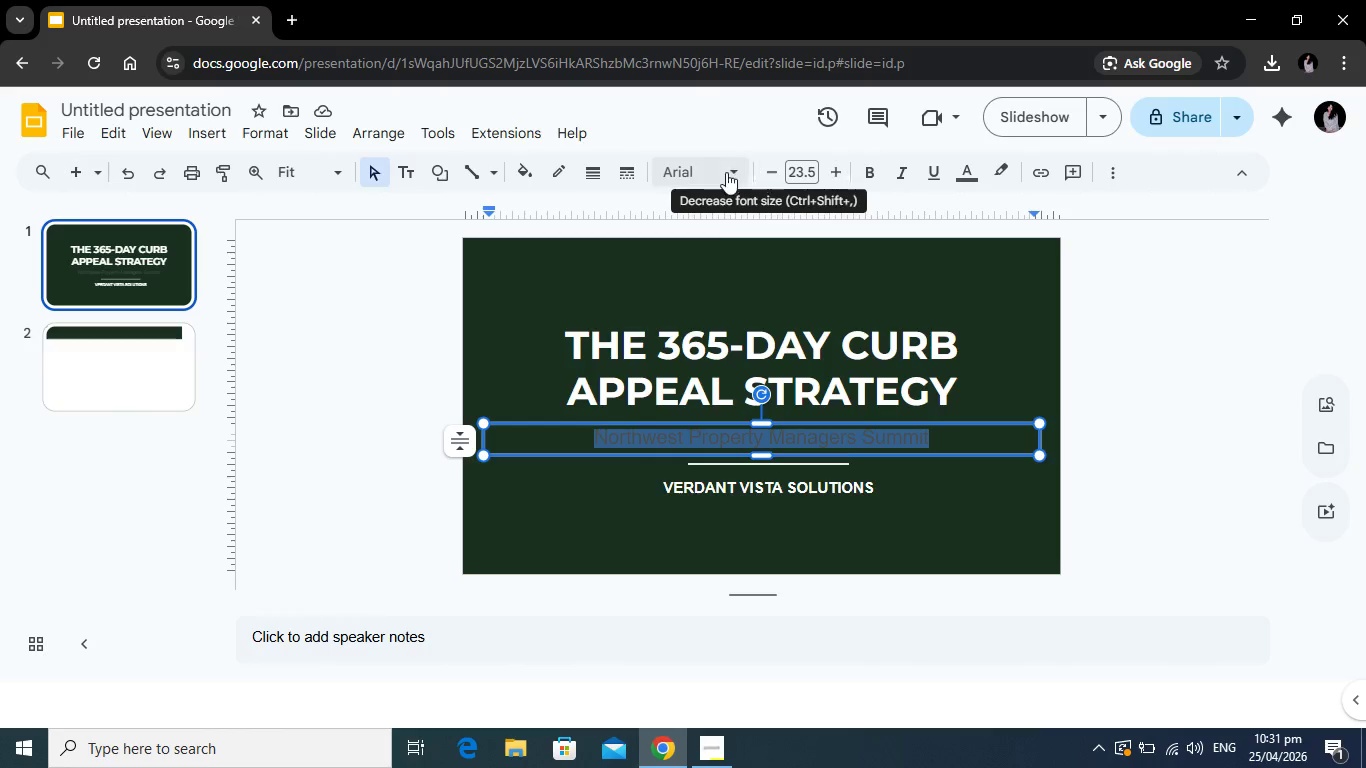 
left_click([726, 172])
 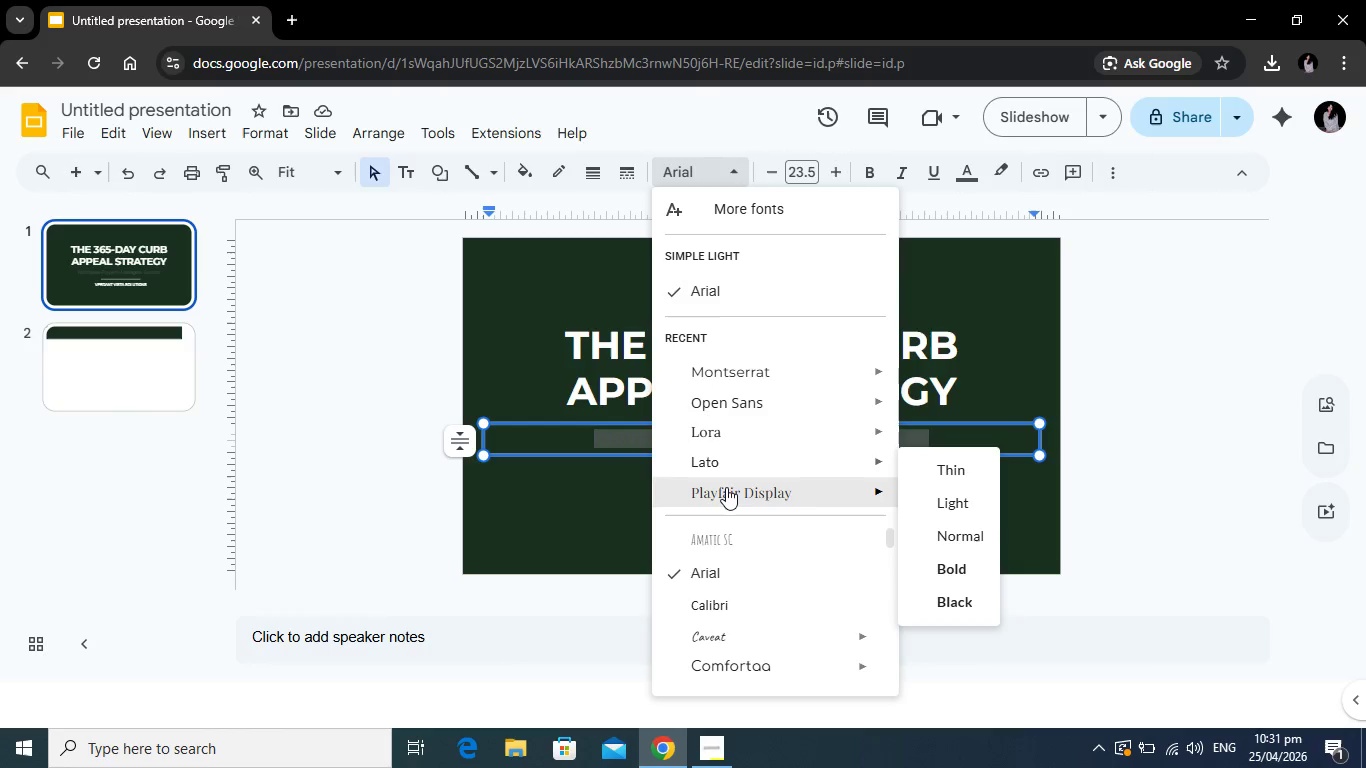 
left_click([726, 487])
 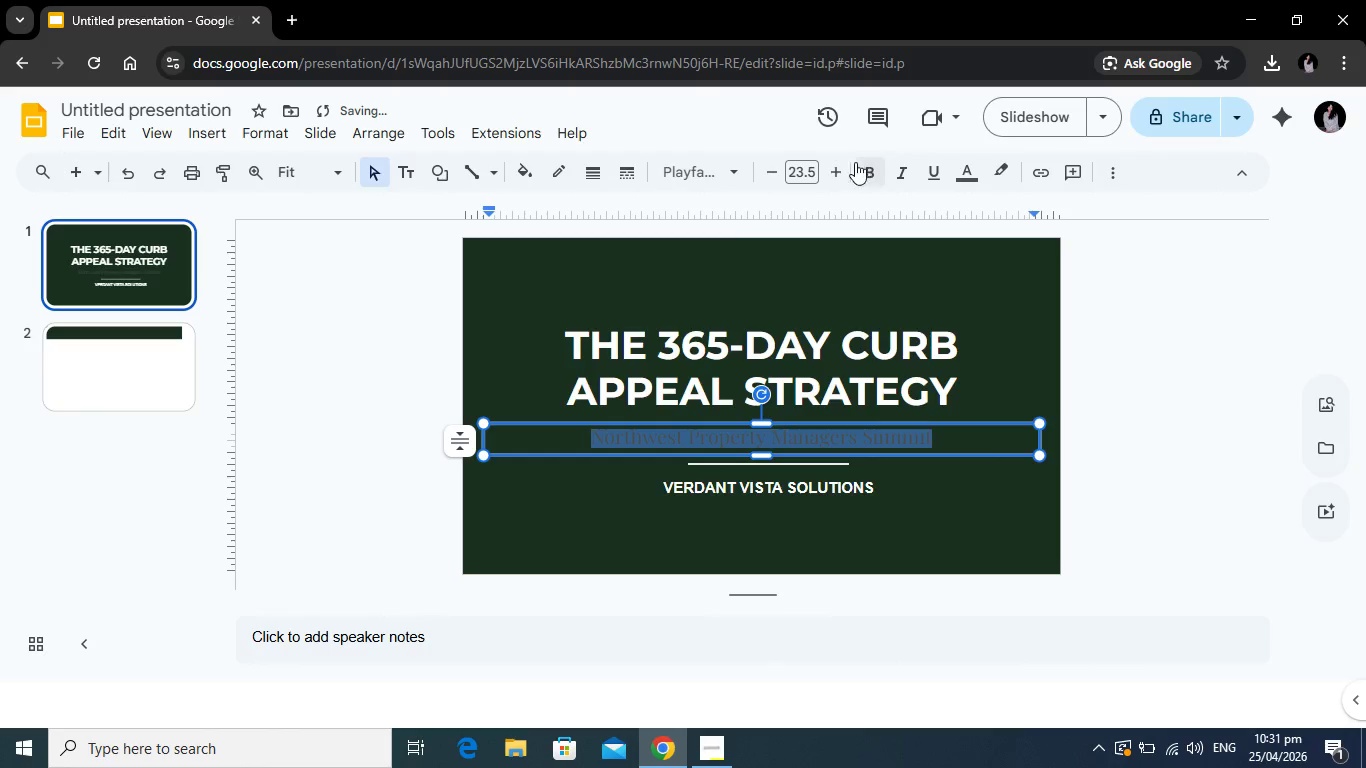 
left_click([896, 170])
 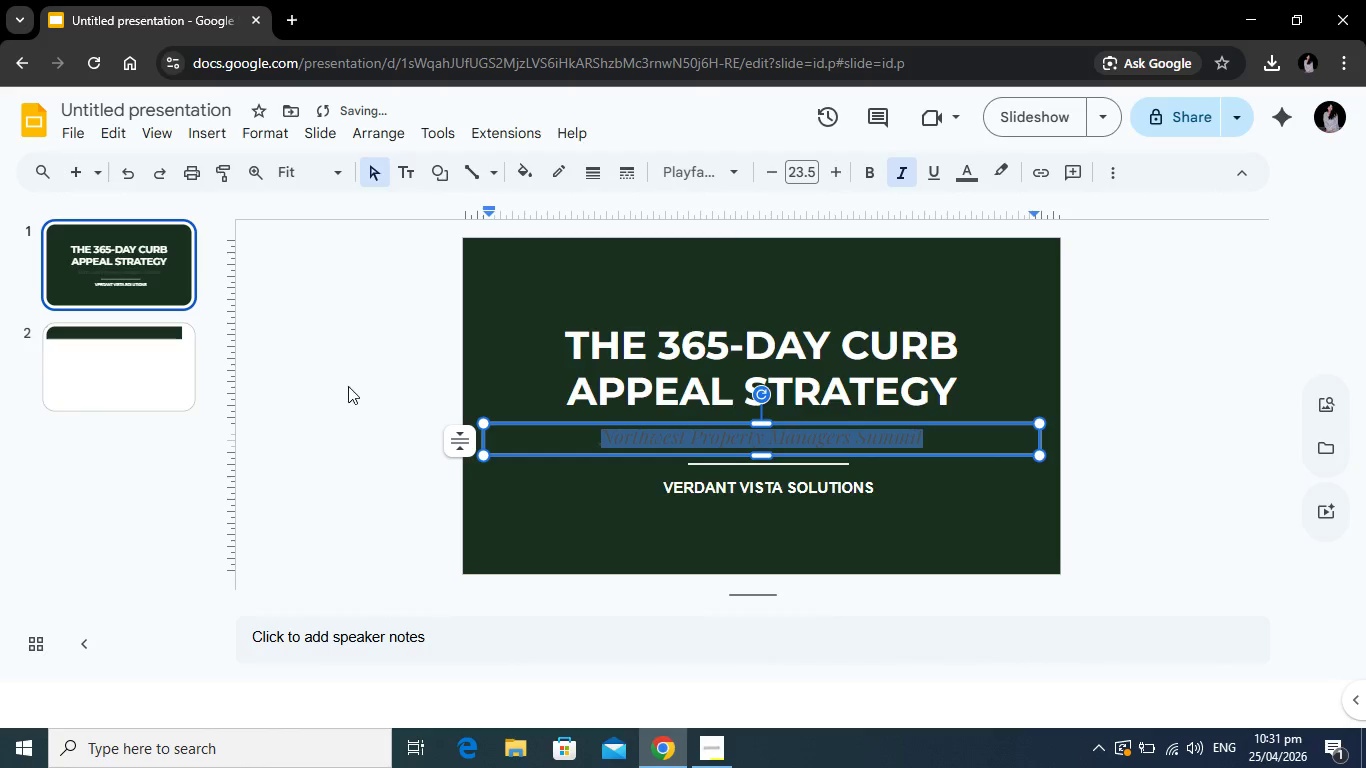 
left_click([348, 386])
 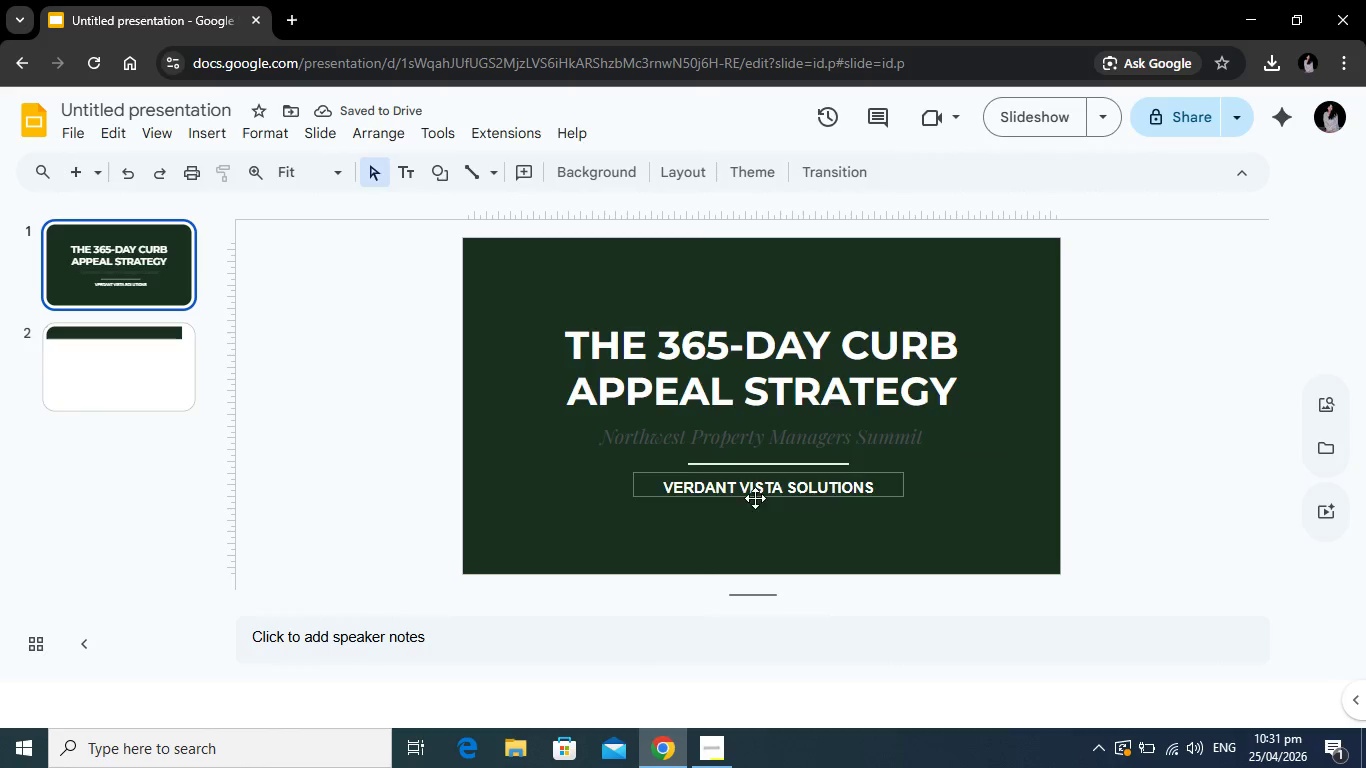 
left_click([768, 490])
 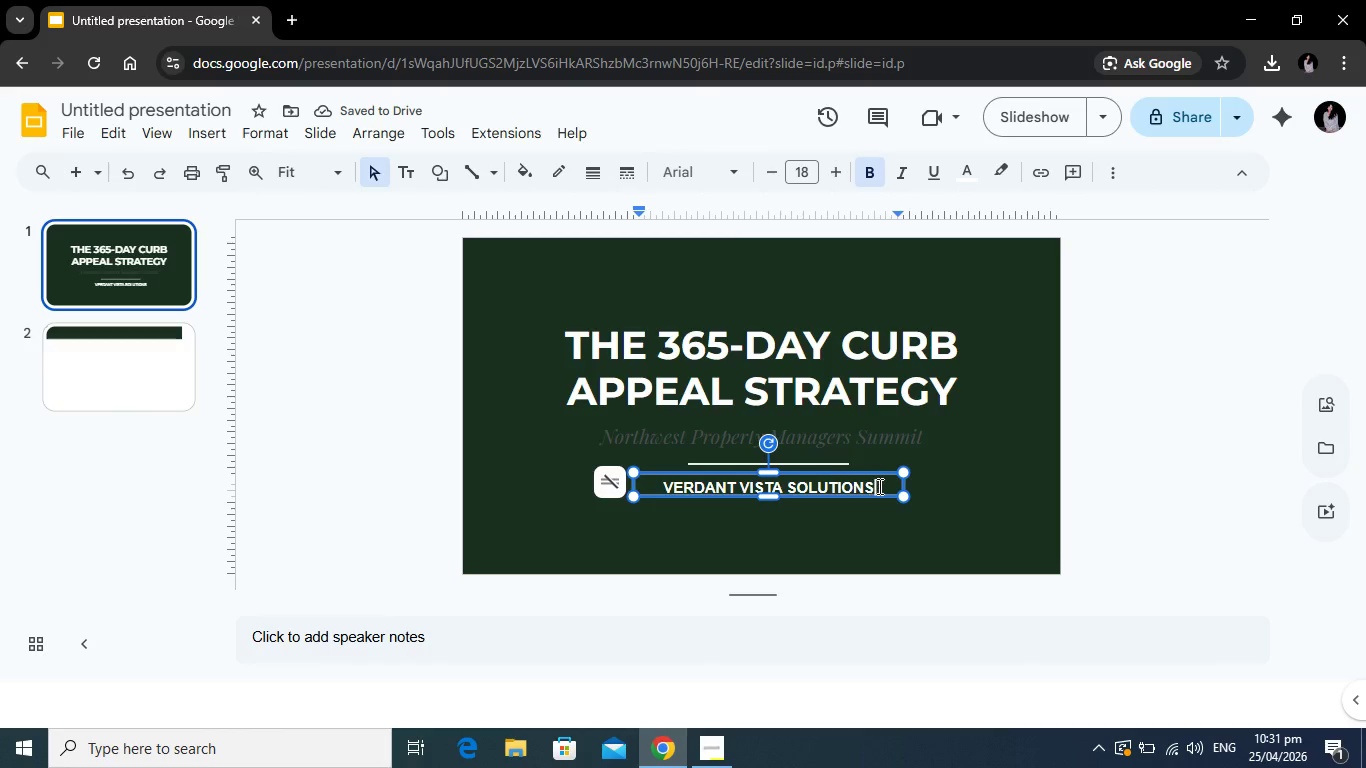 
left_click_drag(start_coordinate=[880, 486], to_coordinate=[629, 465])
 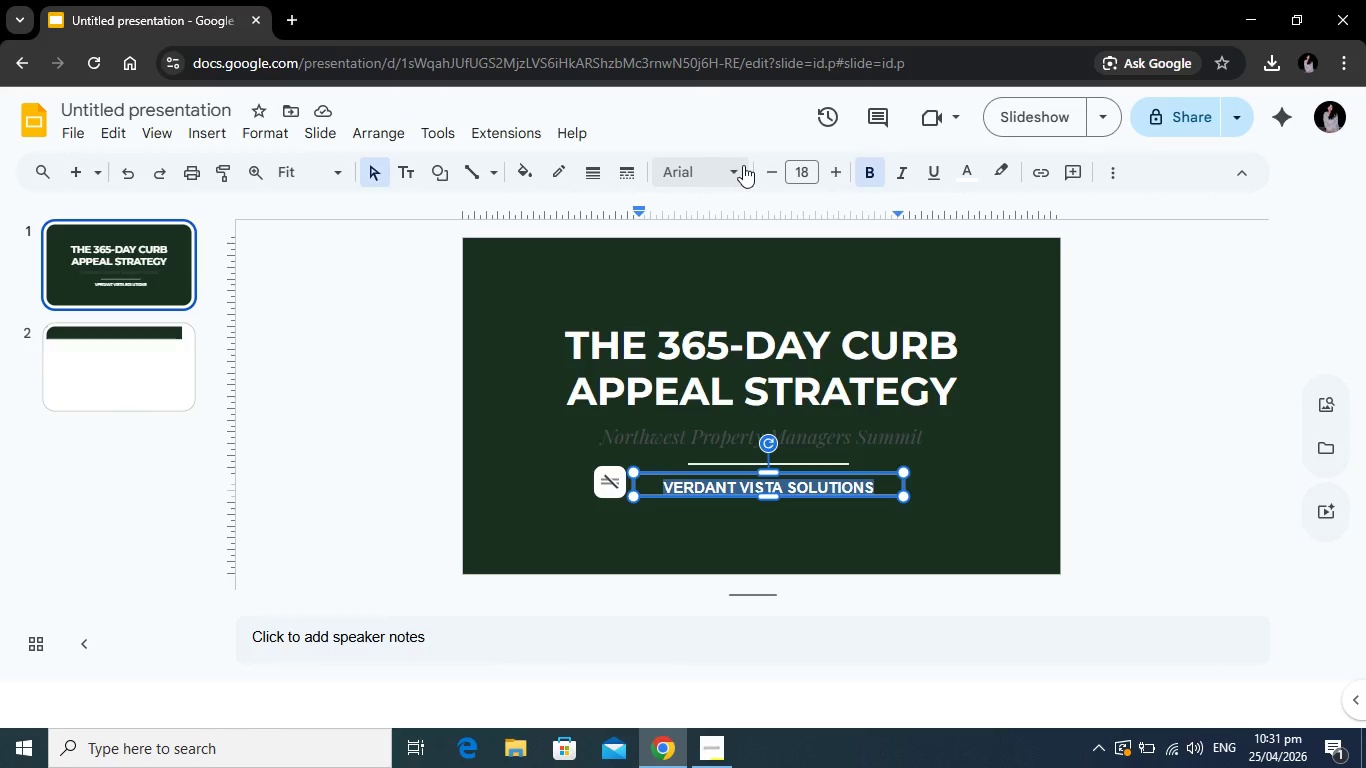 
left_click([743, 165])
 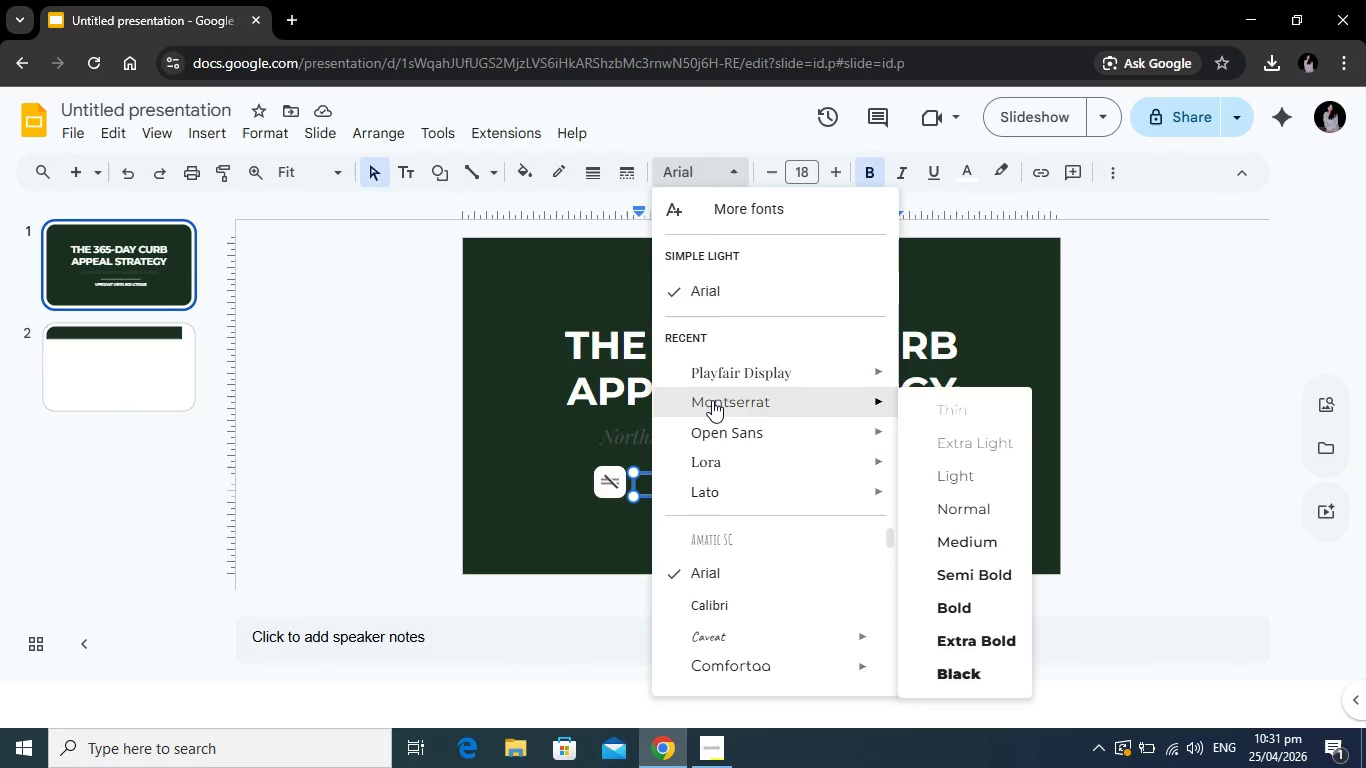 
left_click([712, 400])
 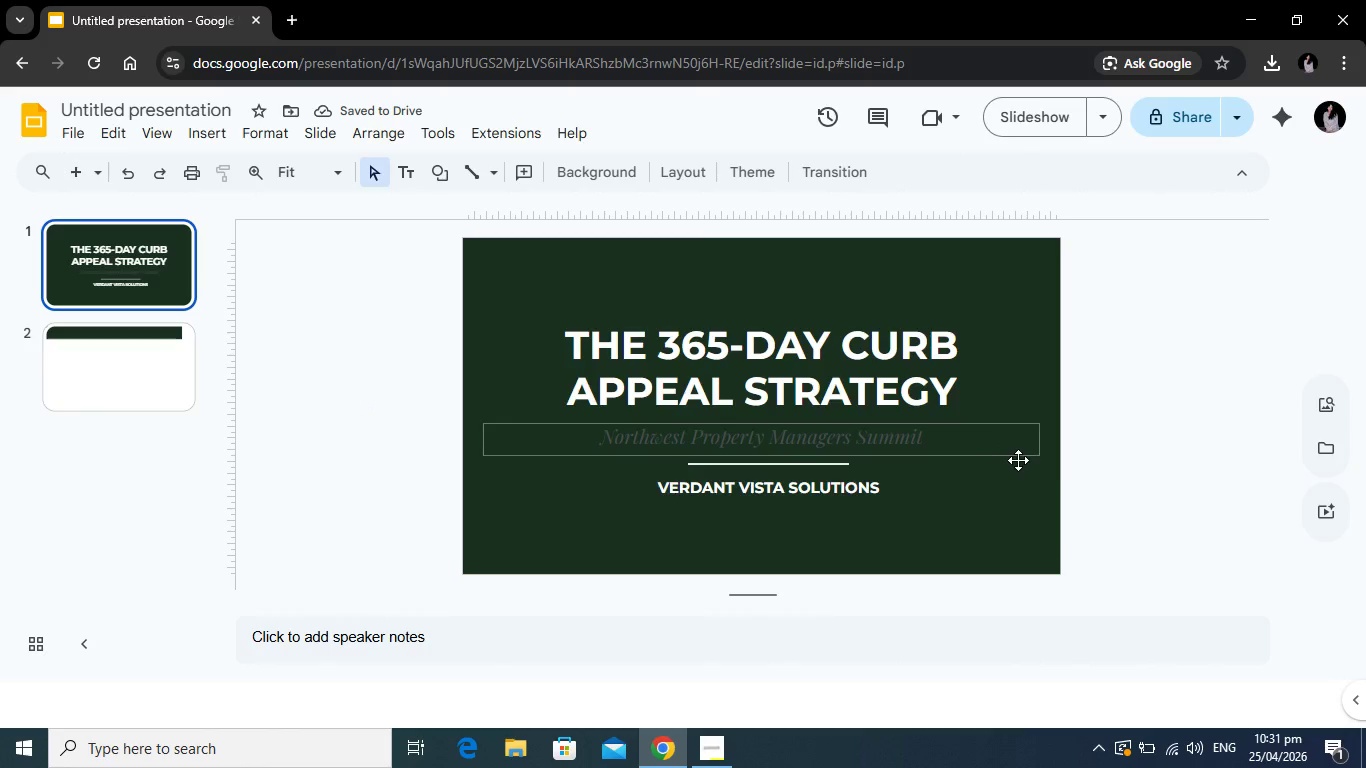 
wait(5.92)
 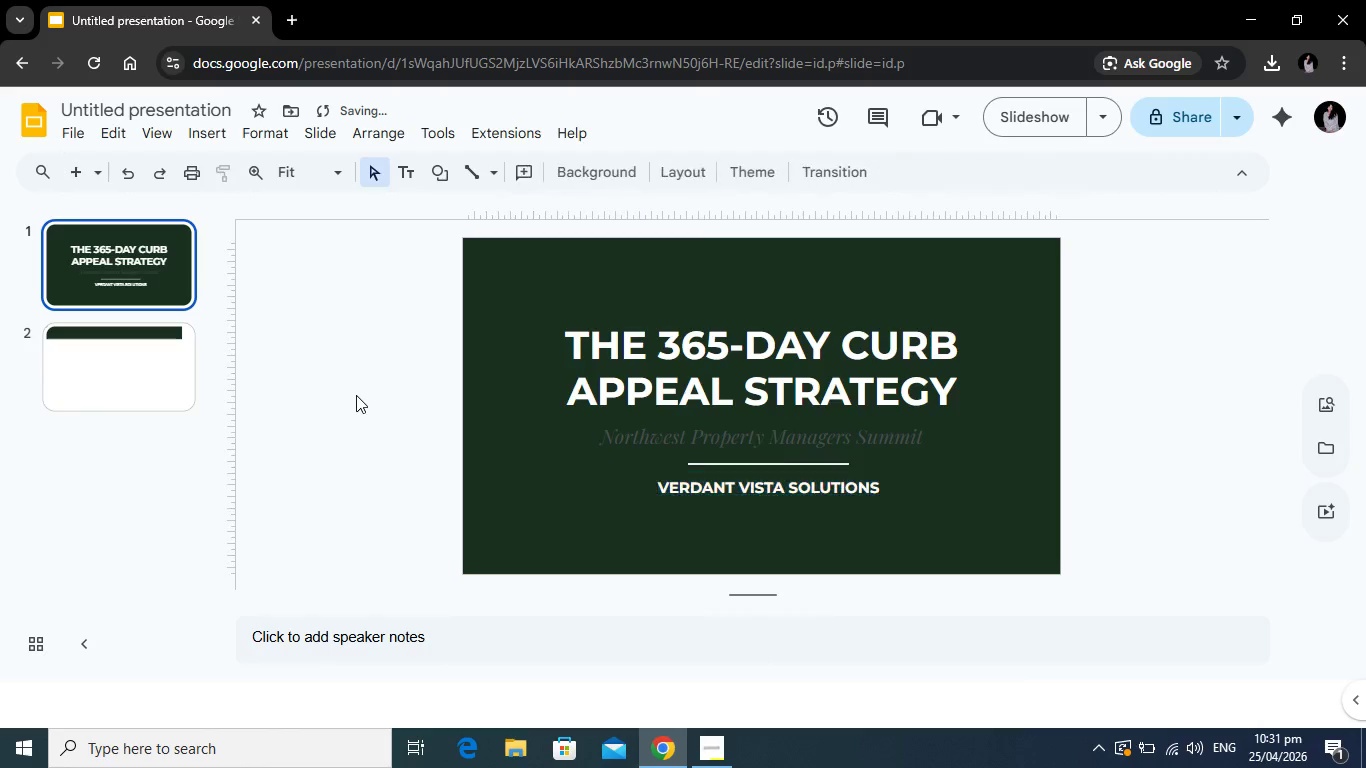 
left_click([876, 439])
 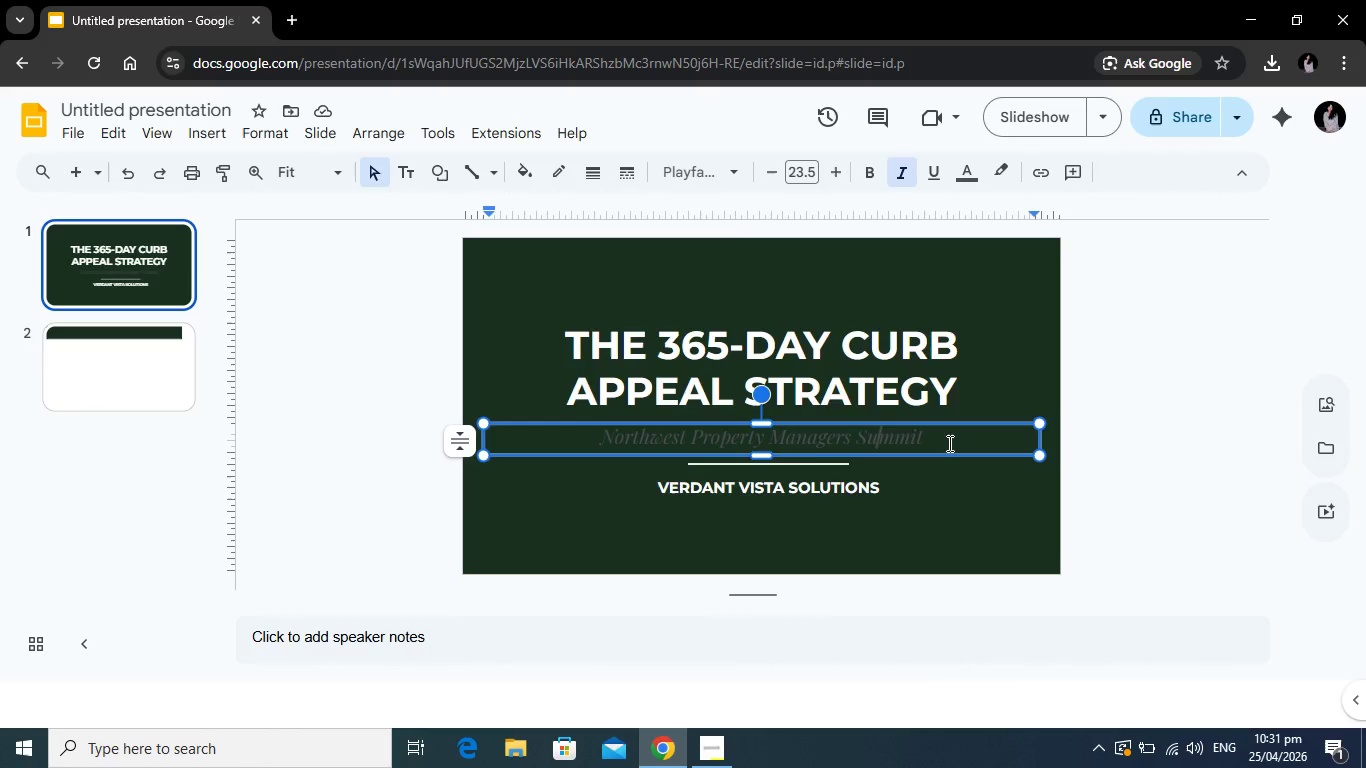 
left_click_drag(start_coordinate=[992, 442], to_coordinate=[602, 442])
 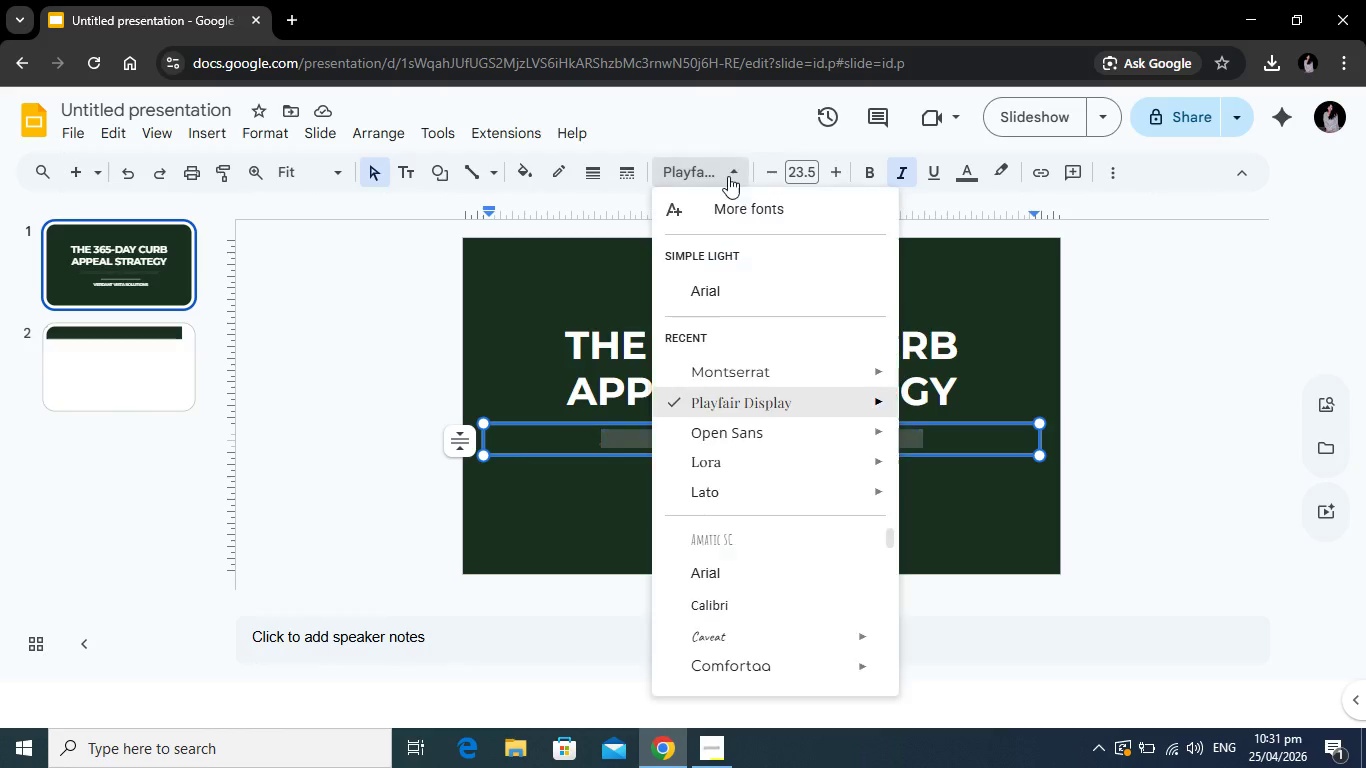 
left_click([725, 165])
 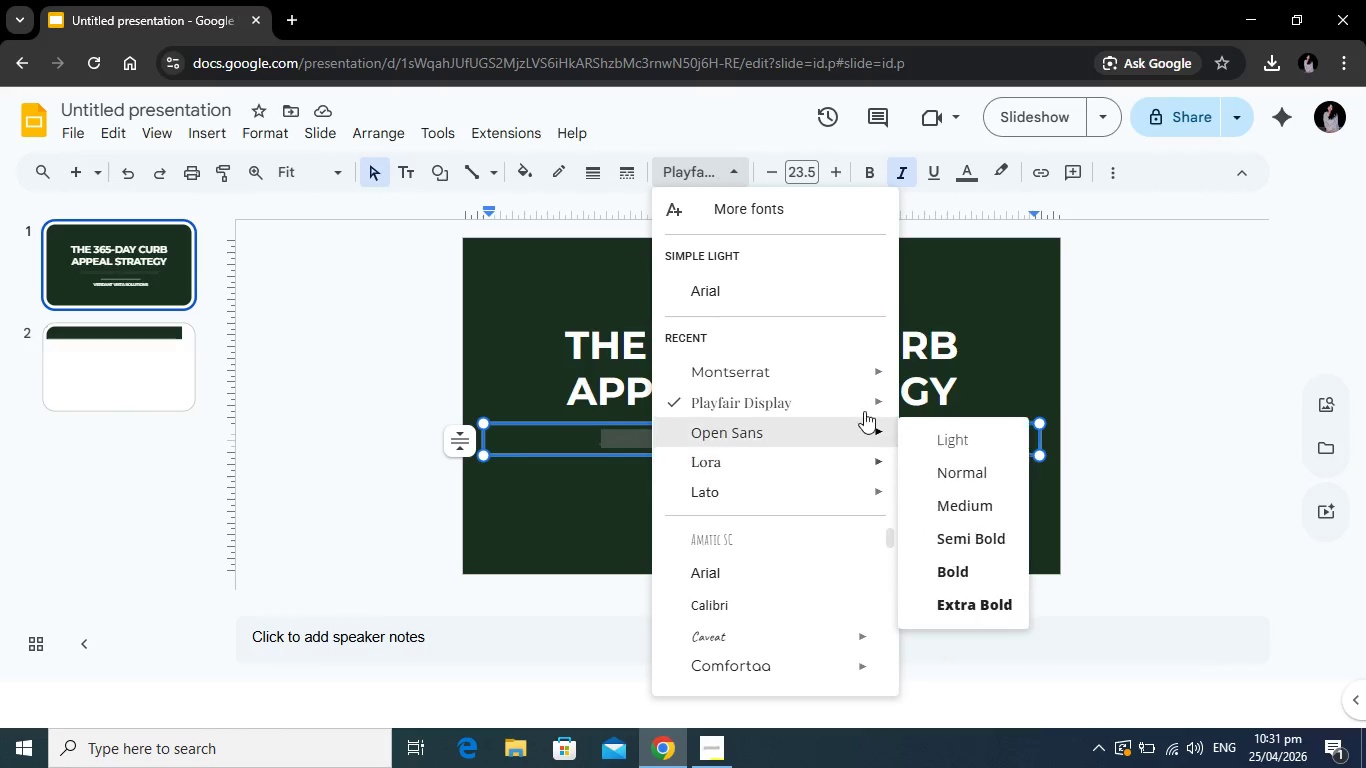 
mouse_move([887, 402])
 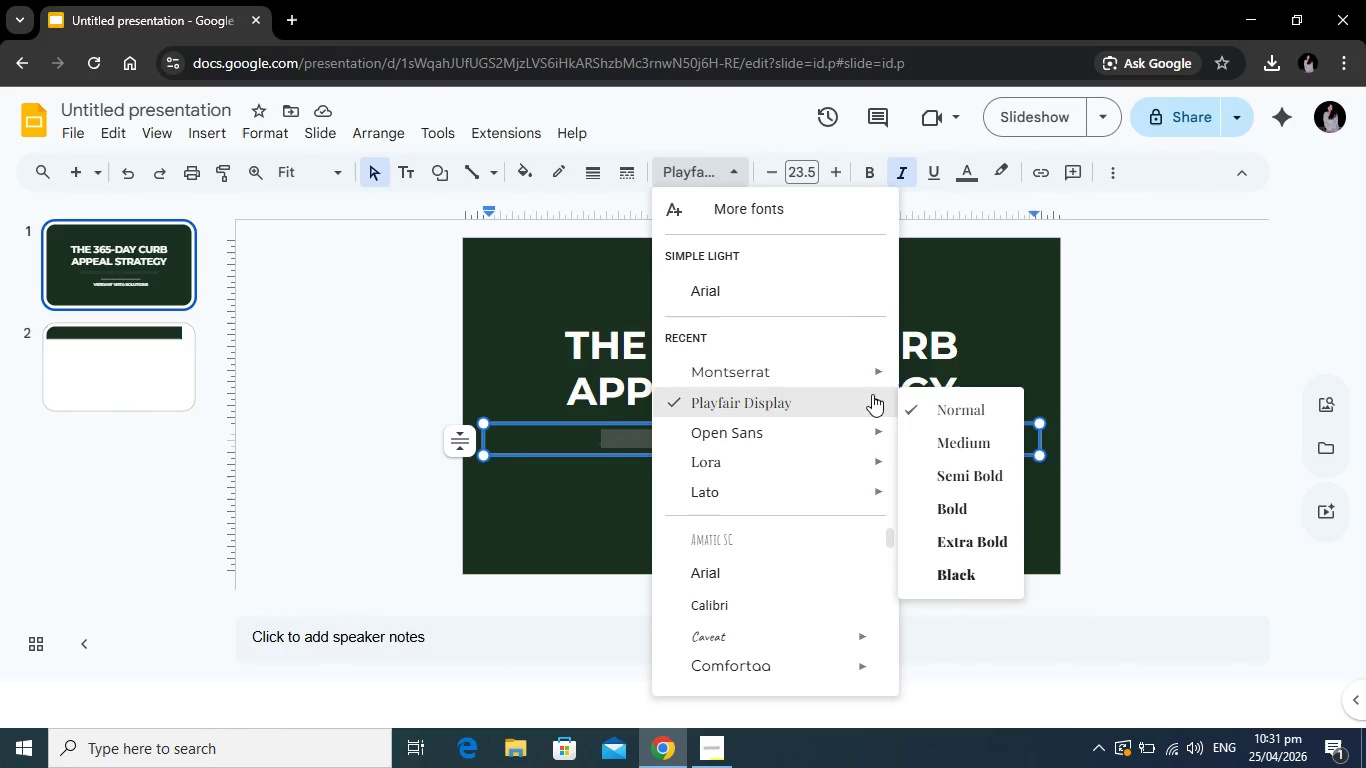 
left_click([836, 216])
 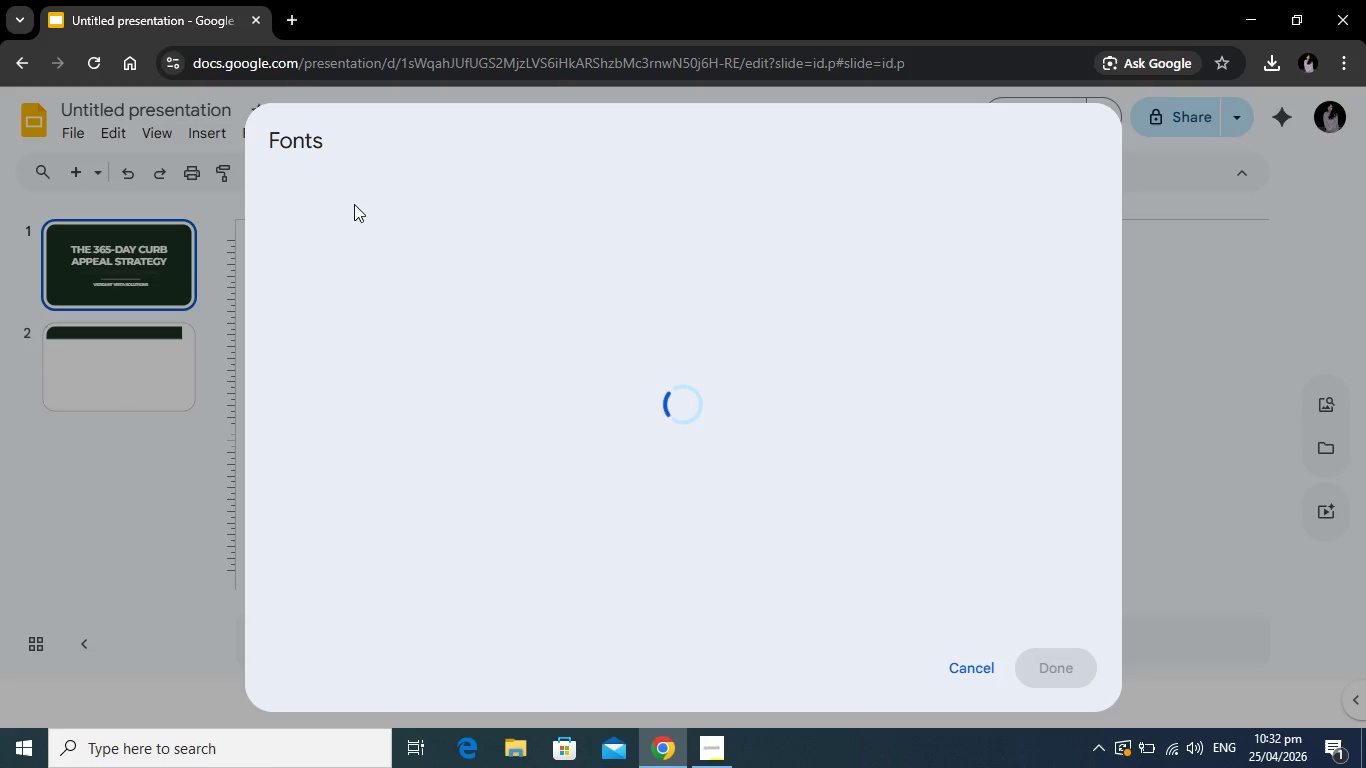 
wait(6.97)
 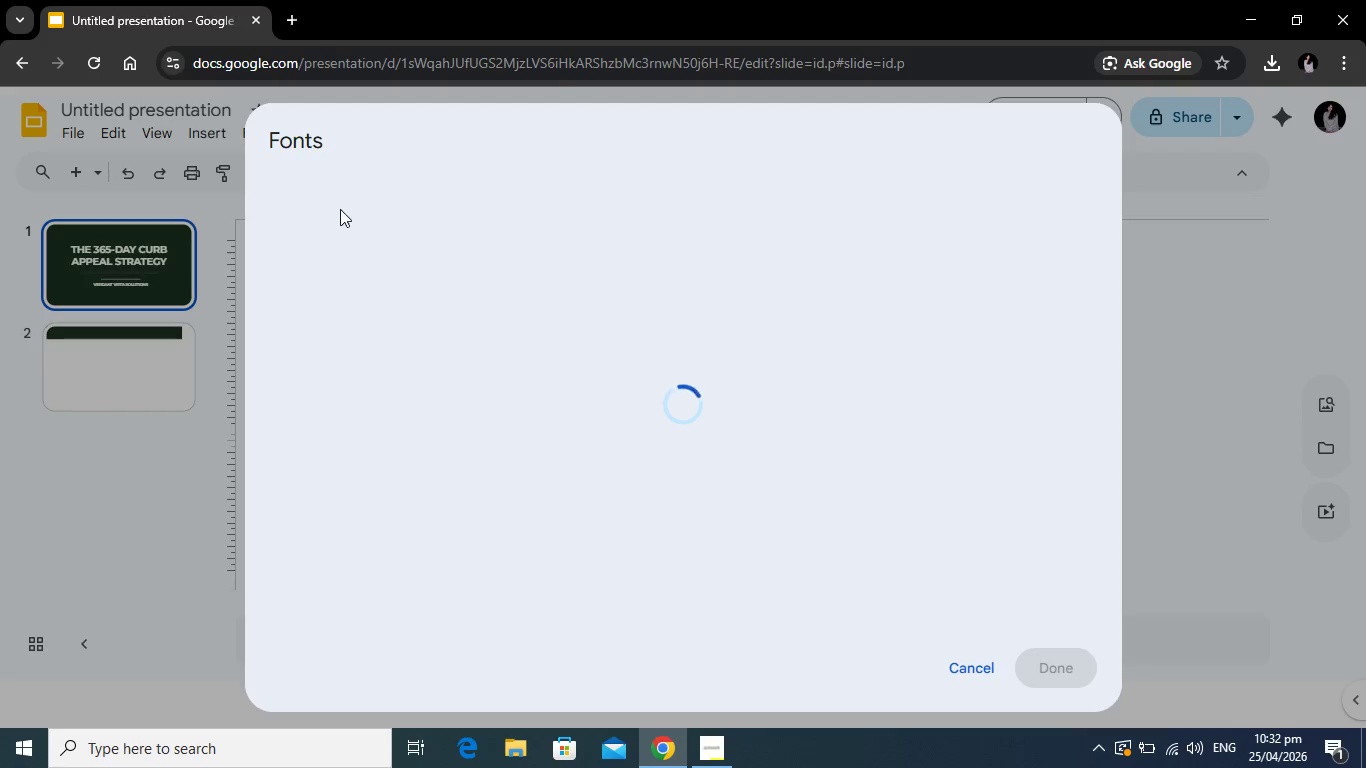 
left_click([385, 198])
 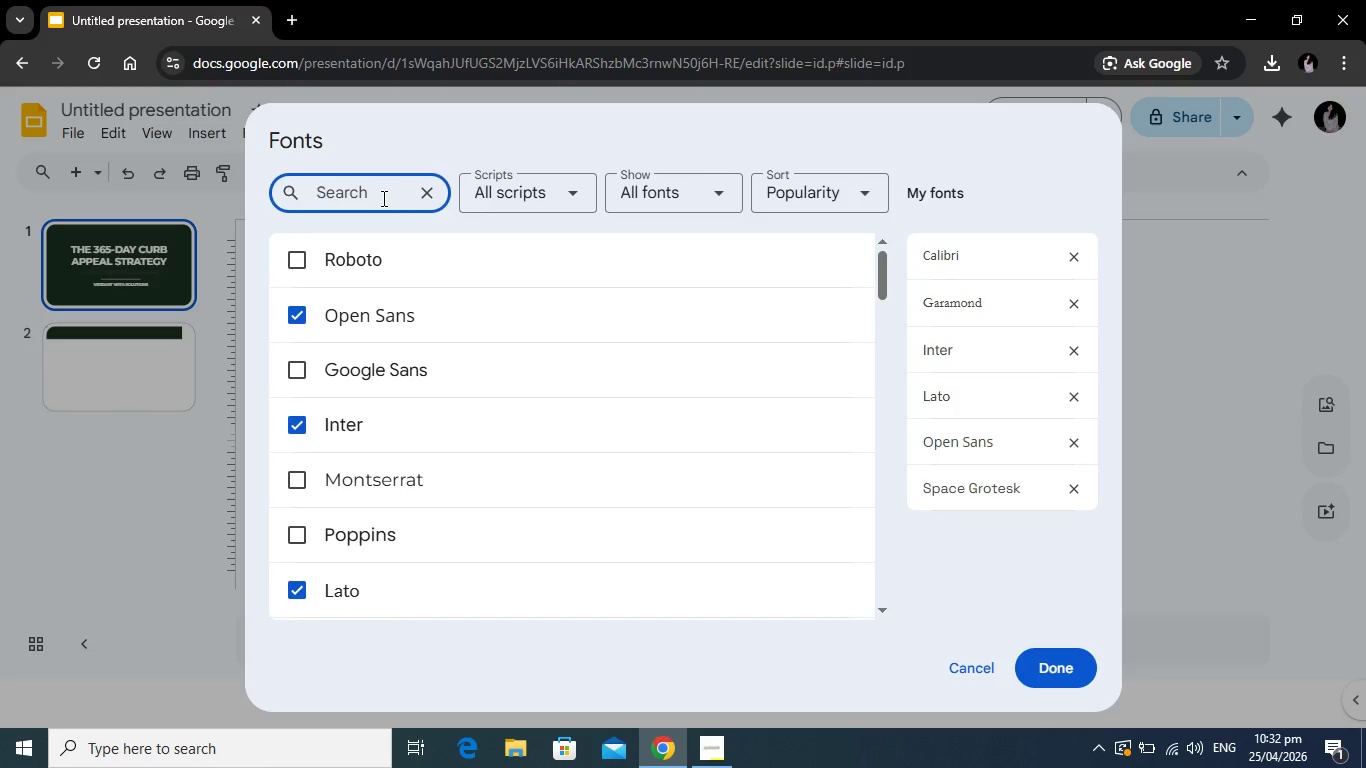 
type(PLAYFAIR)
 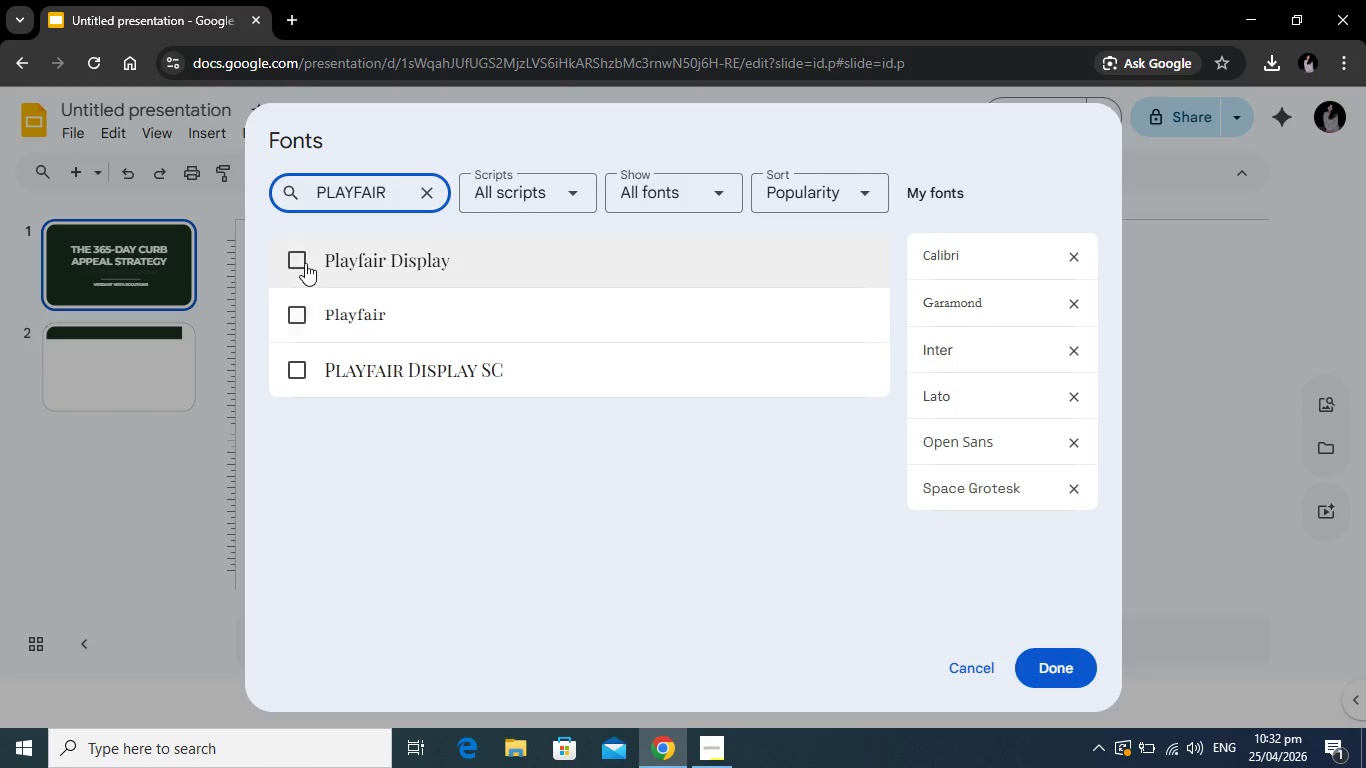 
wait(5.16)
 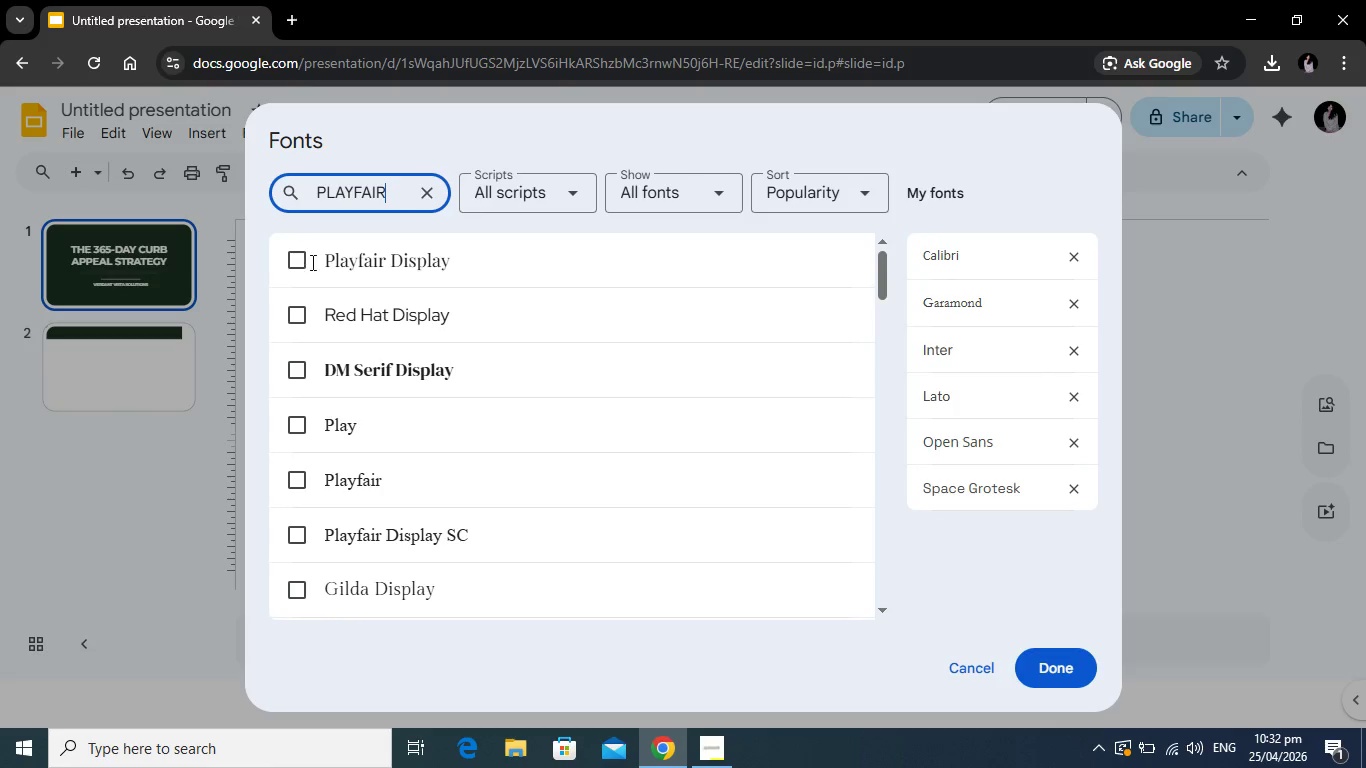 
left_click([297, 262])
 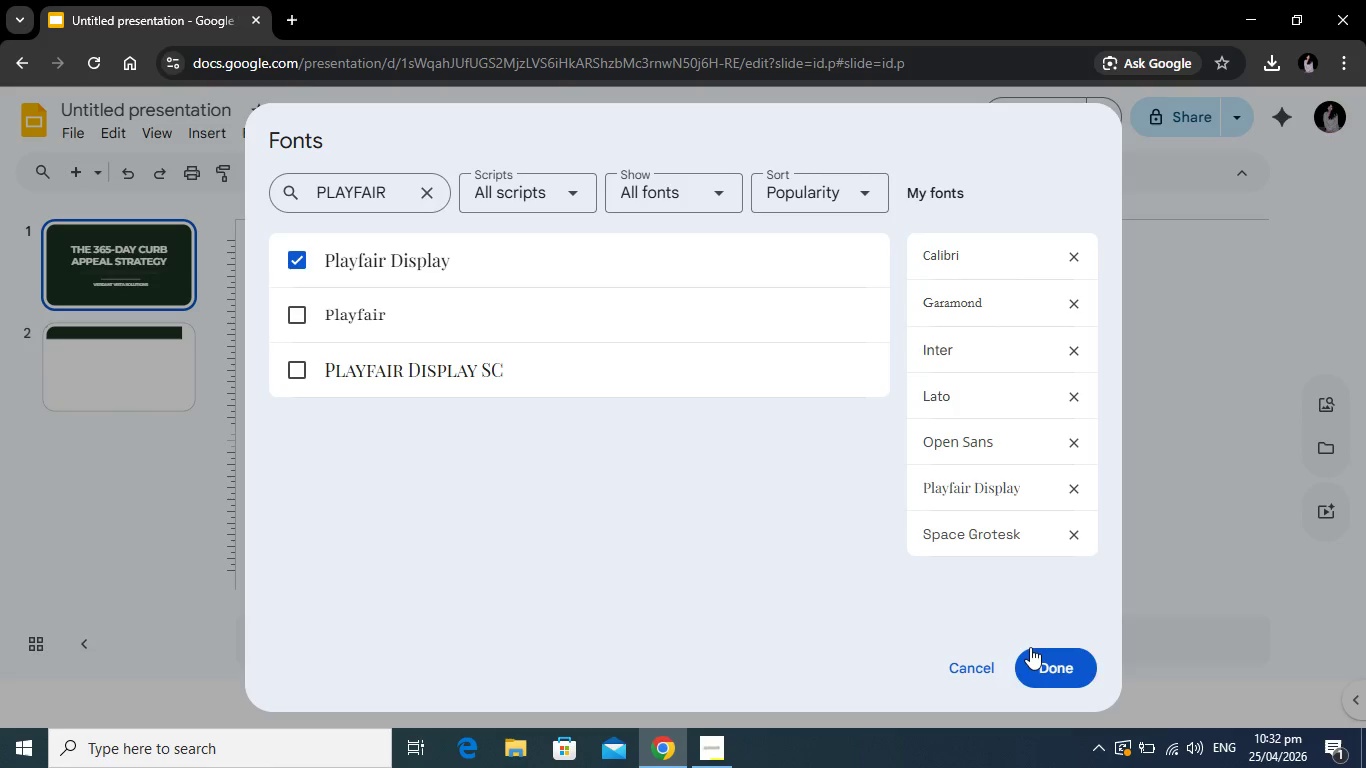 
left_click([1038, 662])
 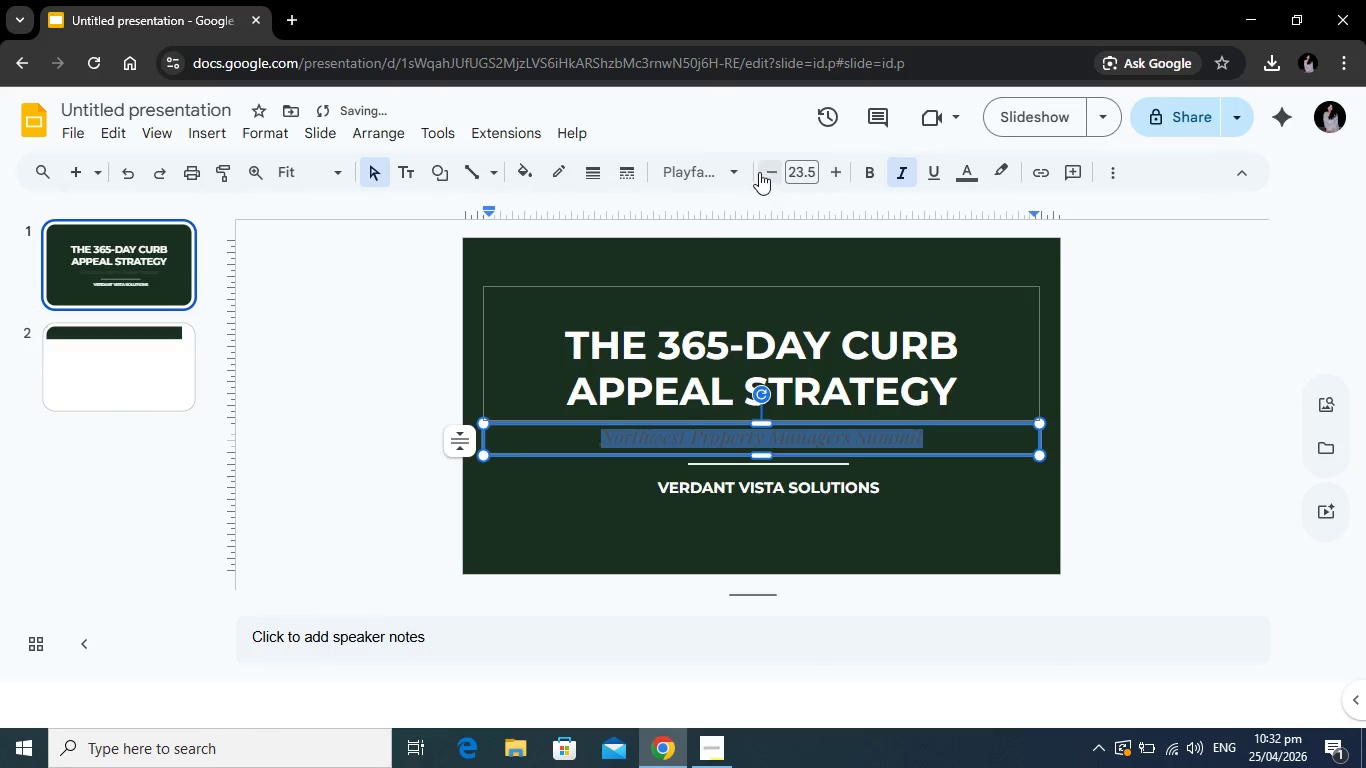 
left_click([729, 168])
 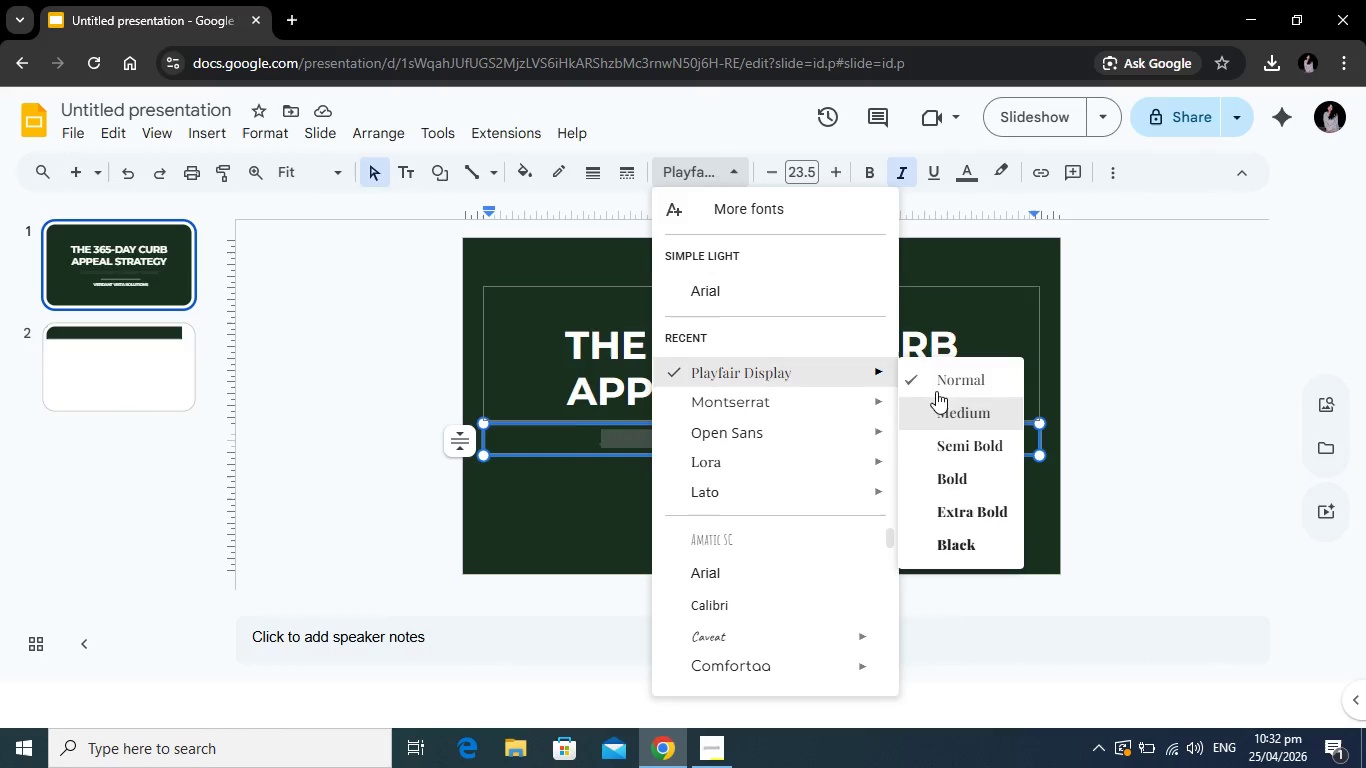 
wait(6.56)
 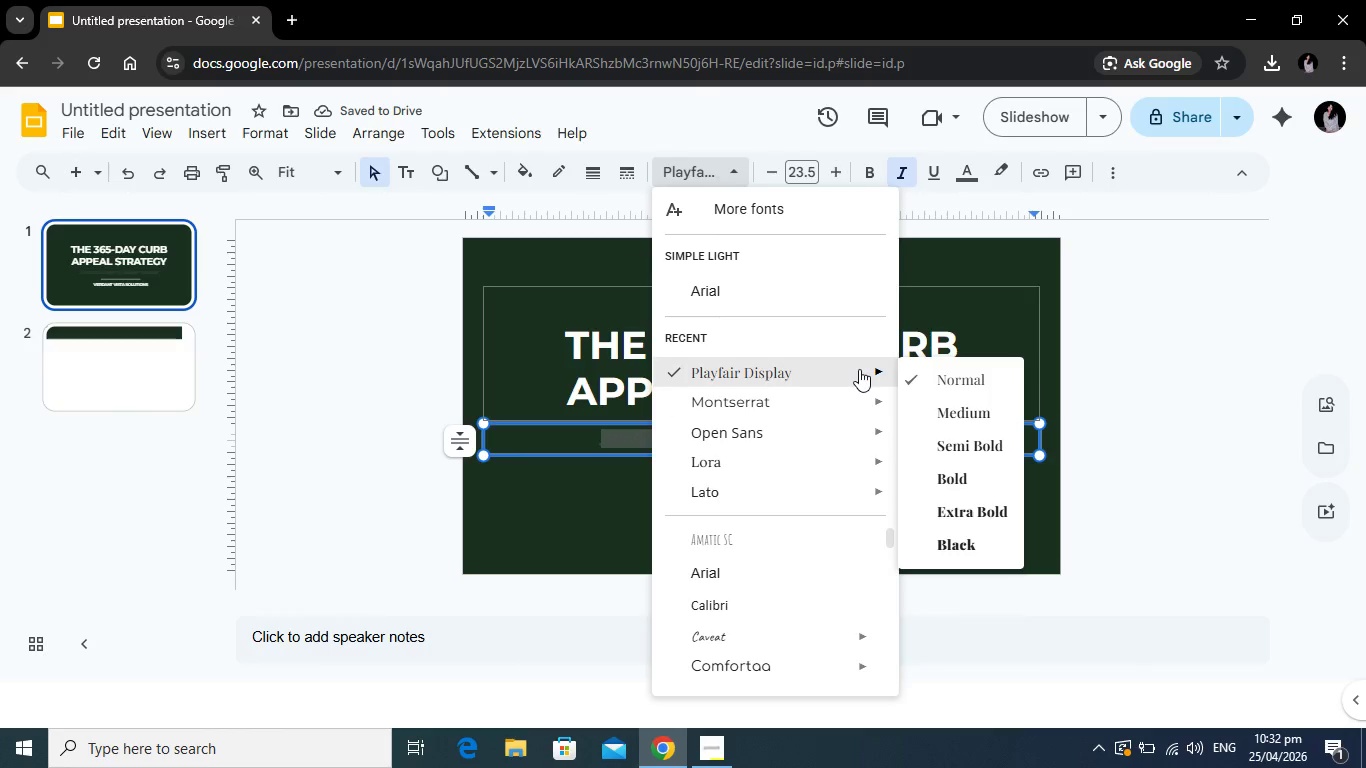 
left_click([896, 172])
 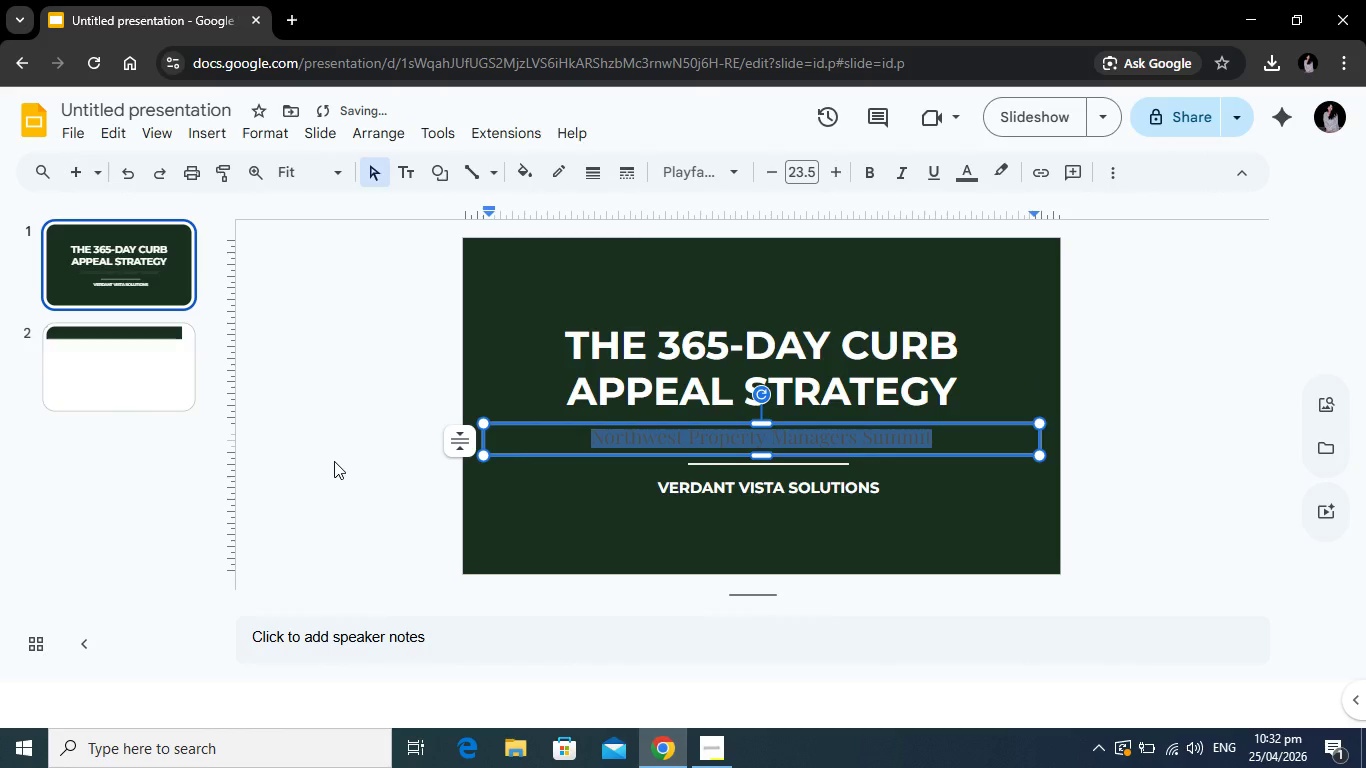 
left_click([334, 461])
 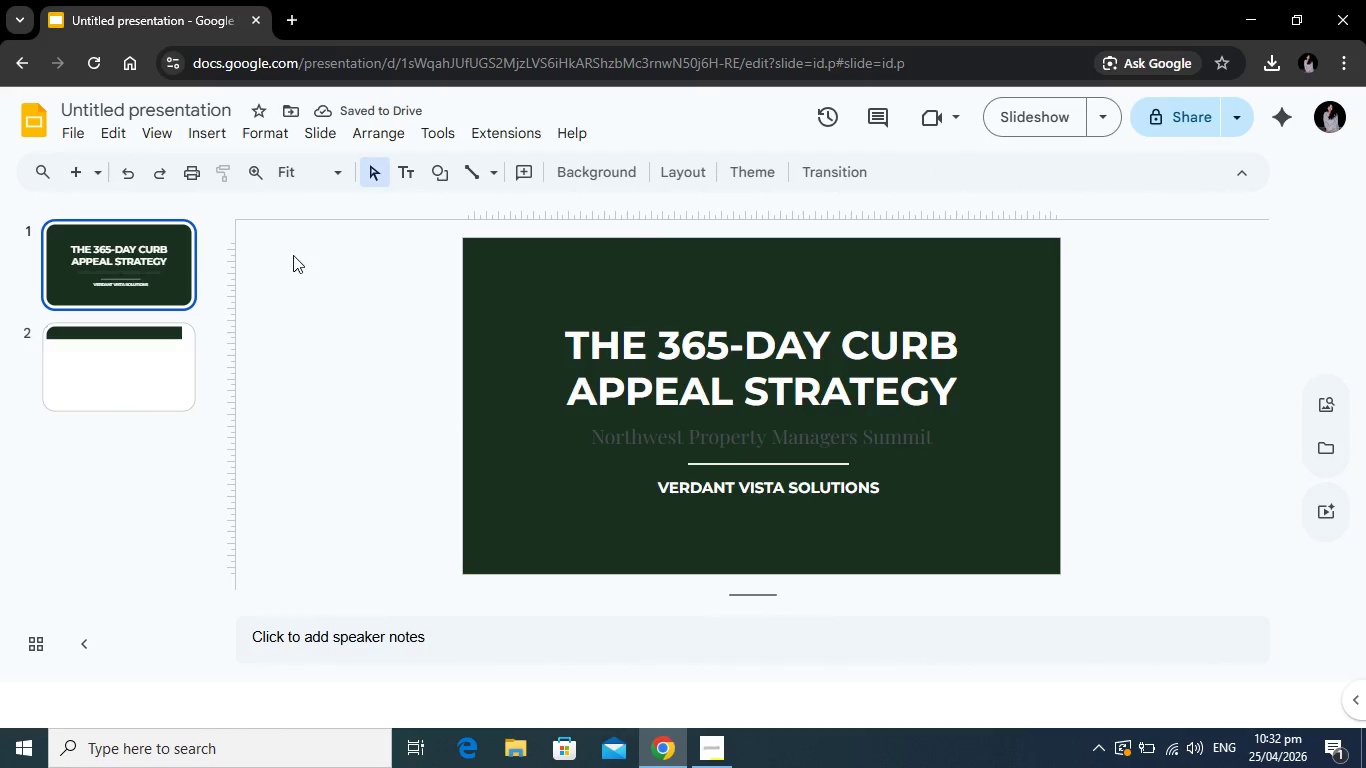 
left_click([133, 389])
 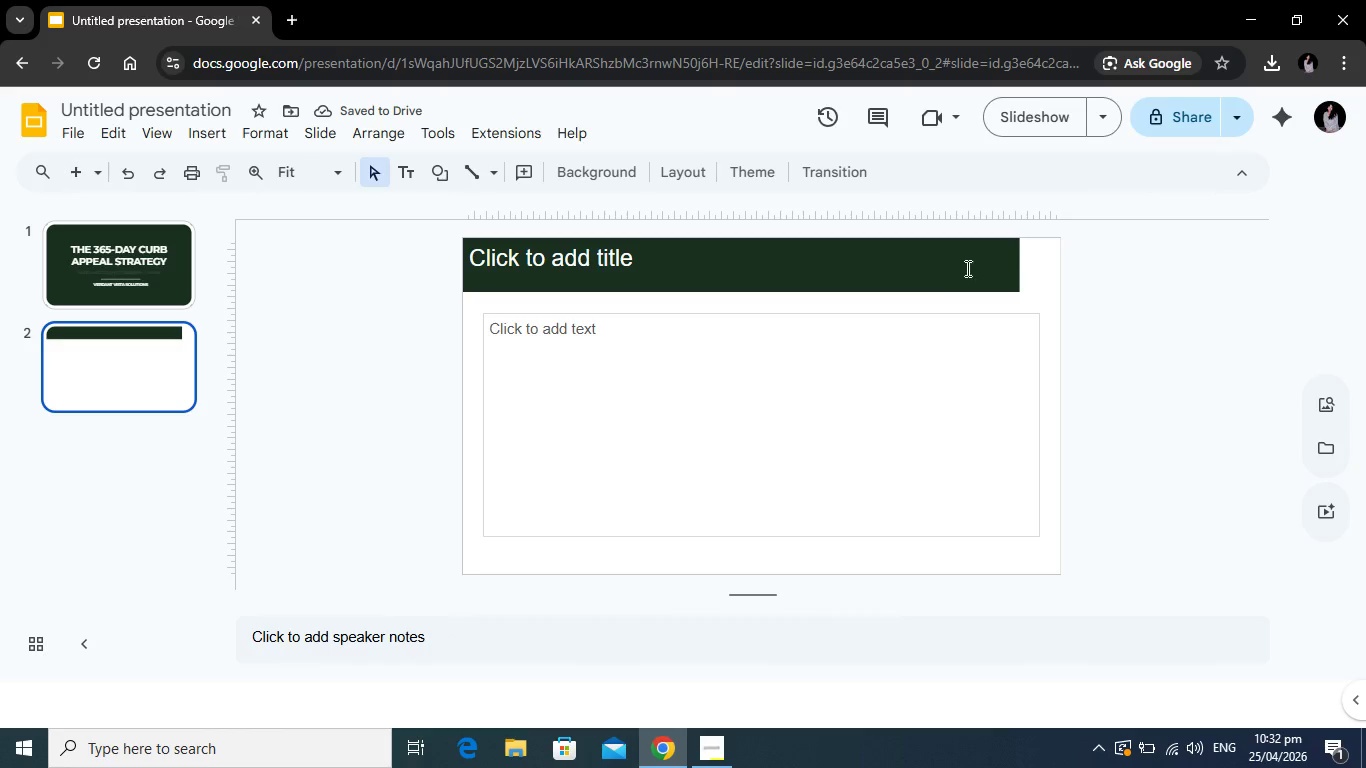 
left_click([960, 266])
 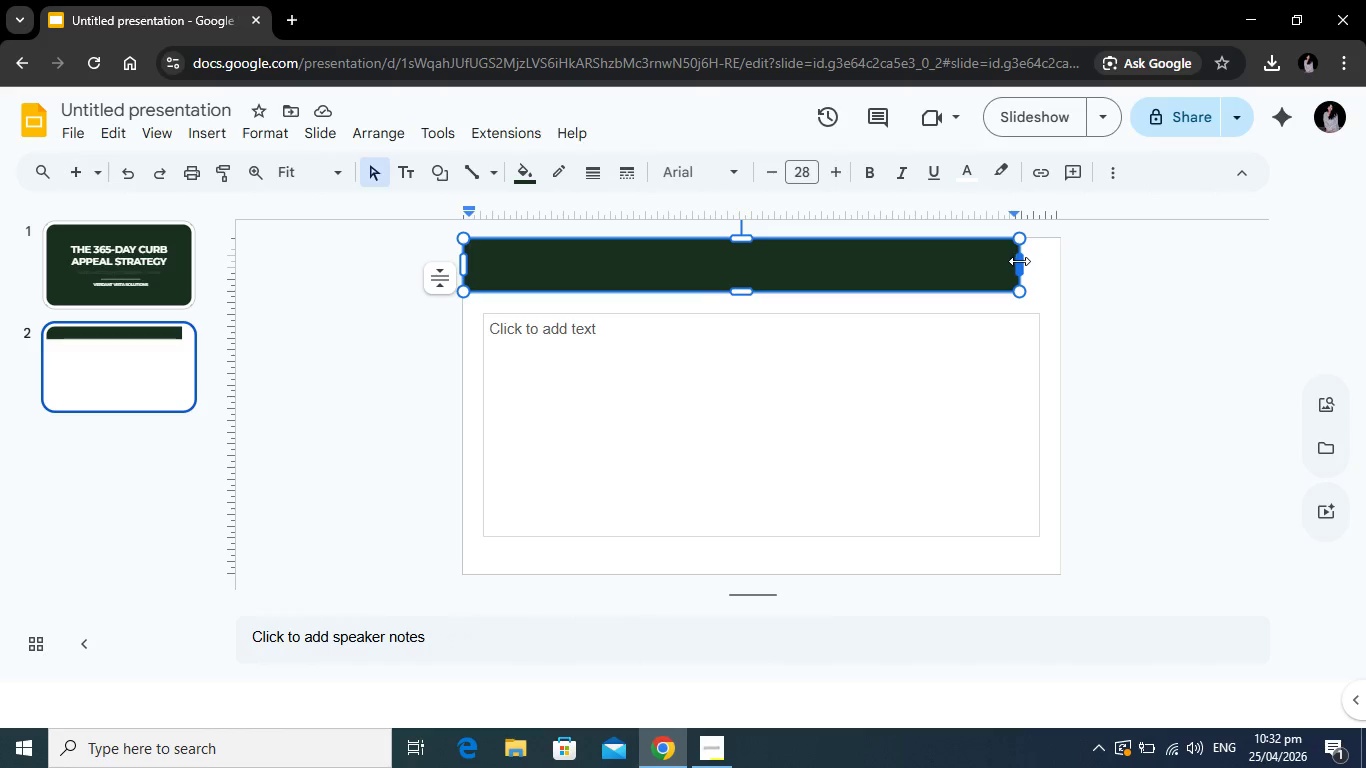 
left_click_drag(start_coordinate=[1019, 261], to_coordinate=[1058, 262])
 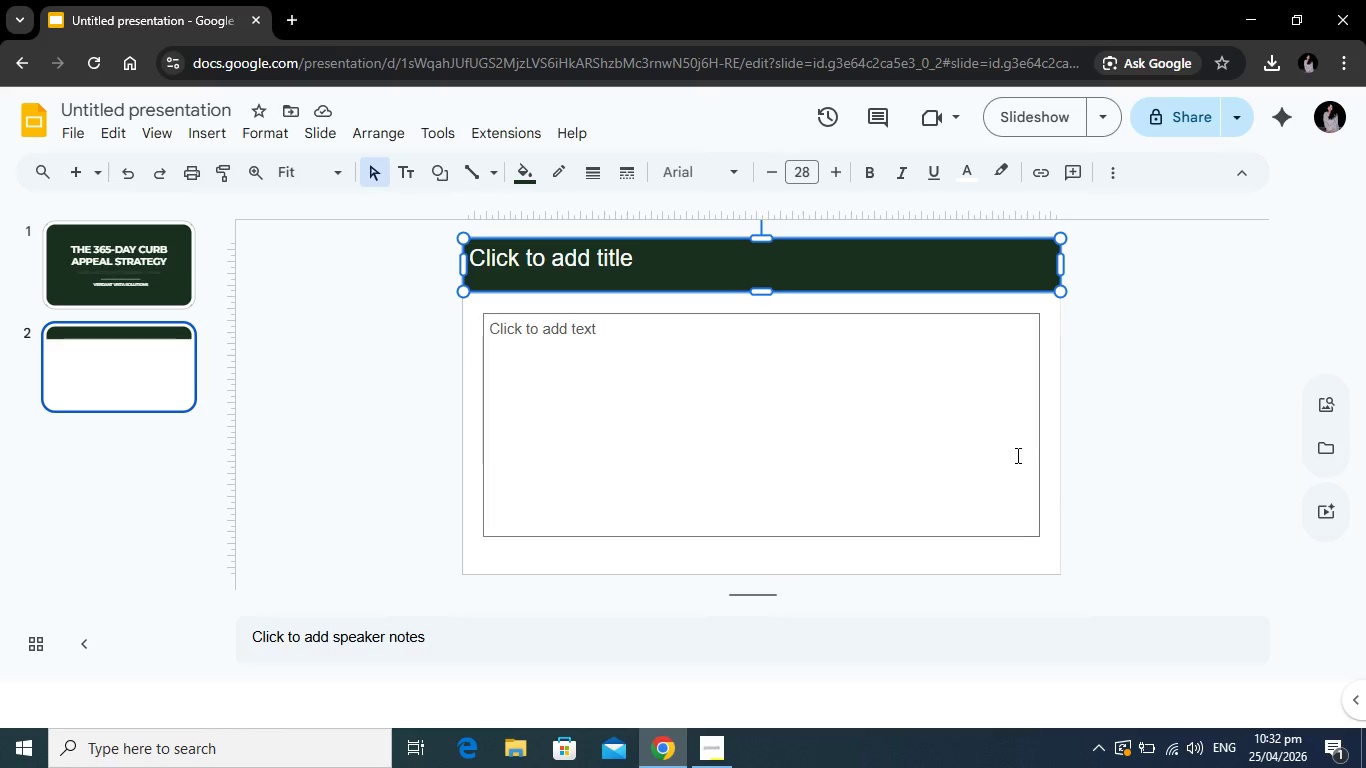 
wait(27.28)
 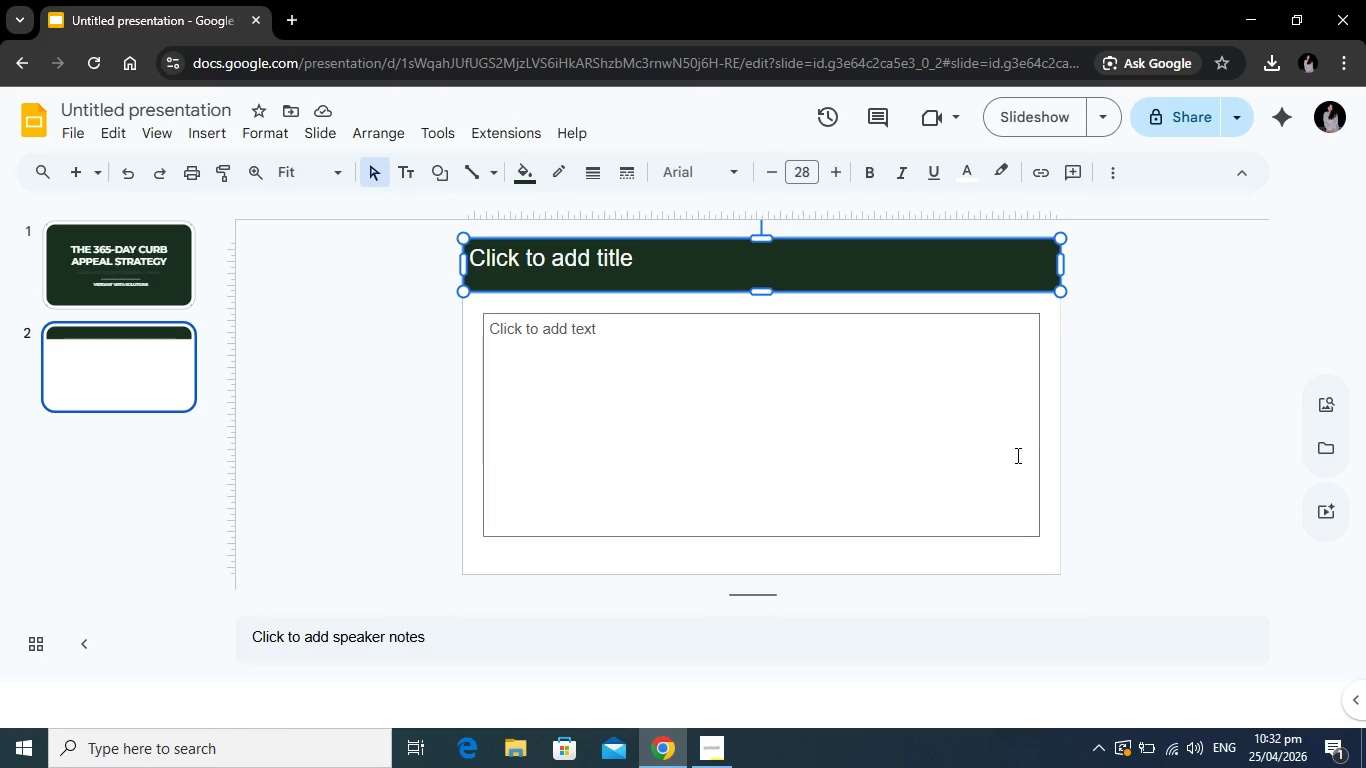 
left_click([472, 388])
 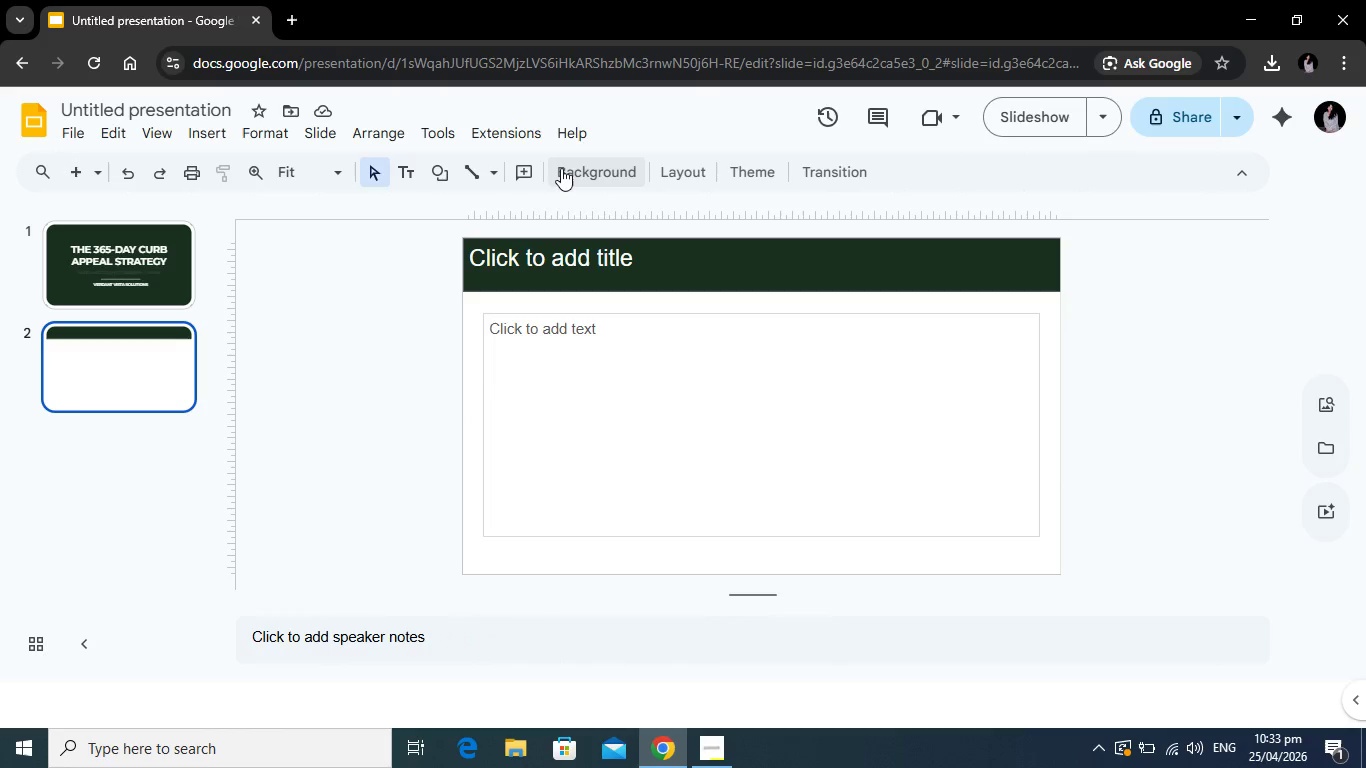 
left_click([561, 168])
 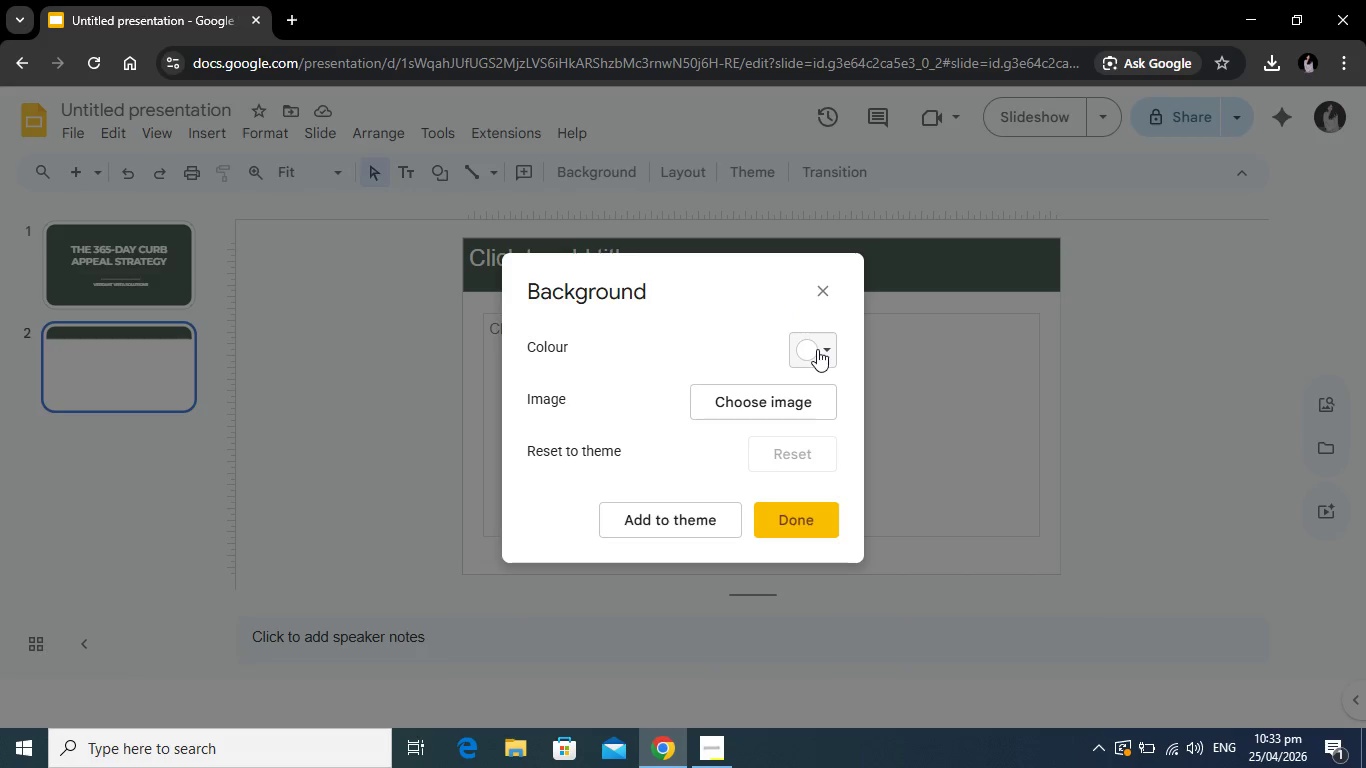 
left_click([817, 350])
 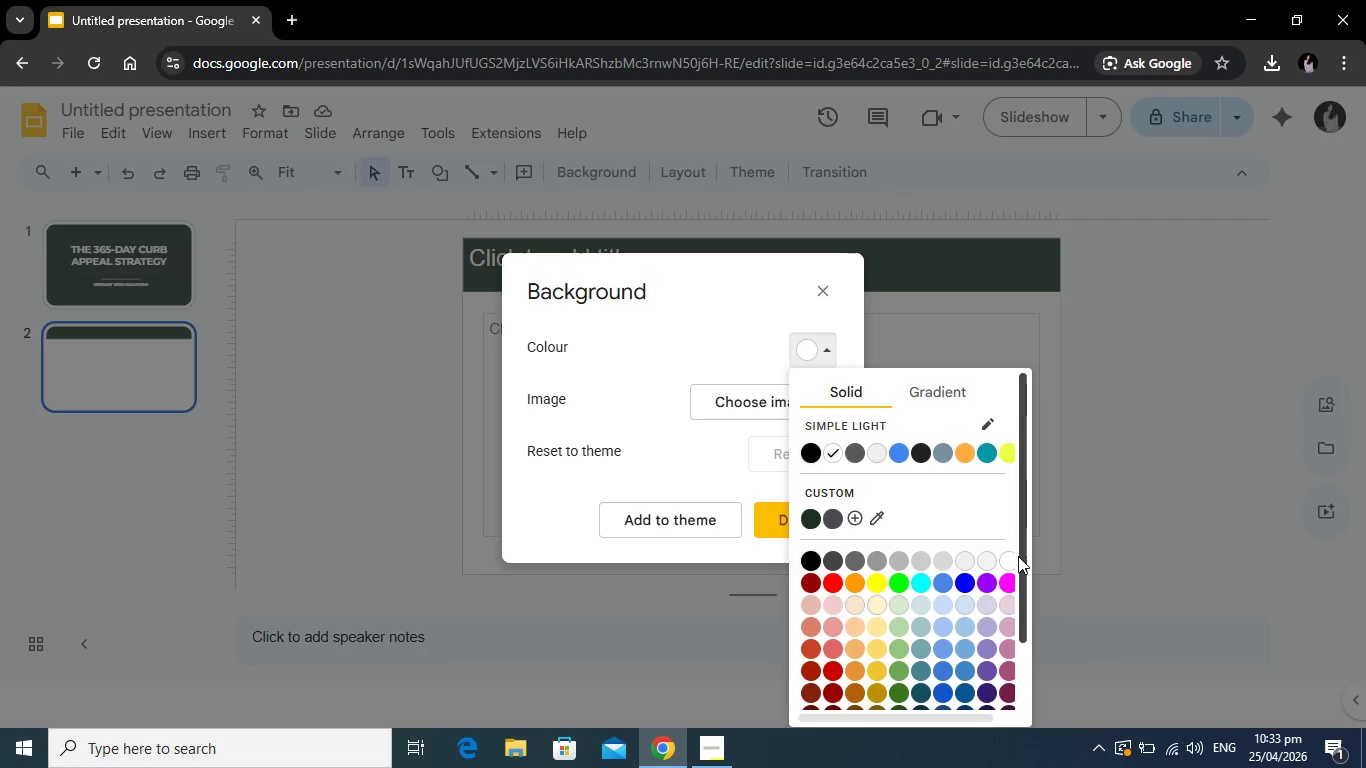 
left_click([1010, 563])
 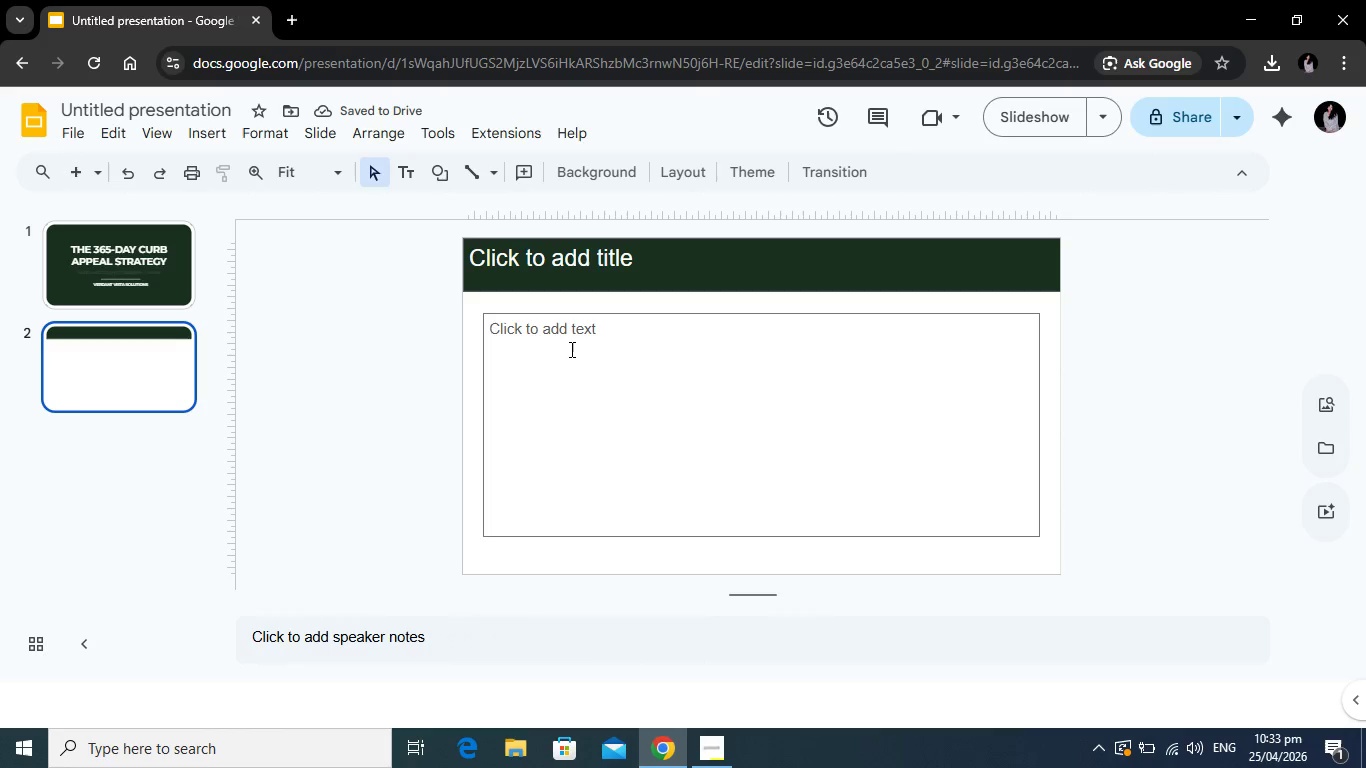 
wait(5.41)
 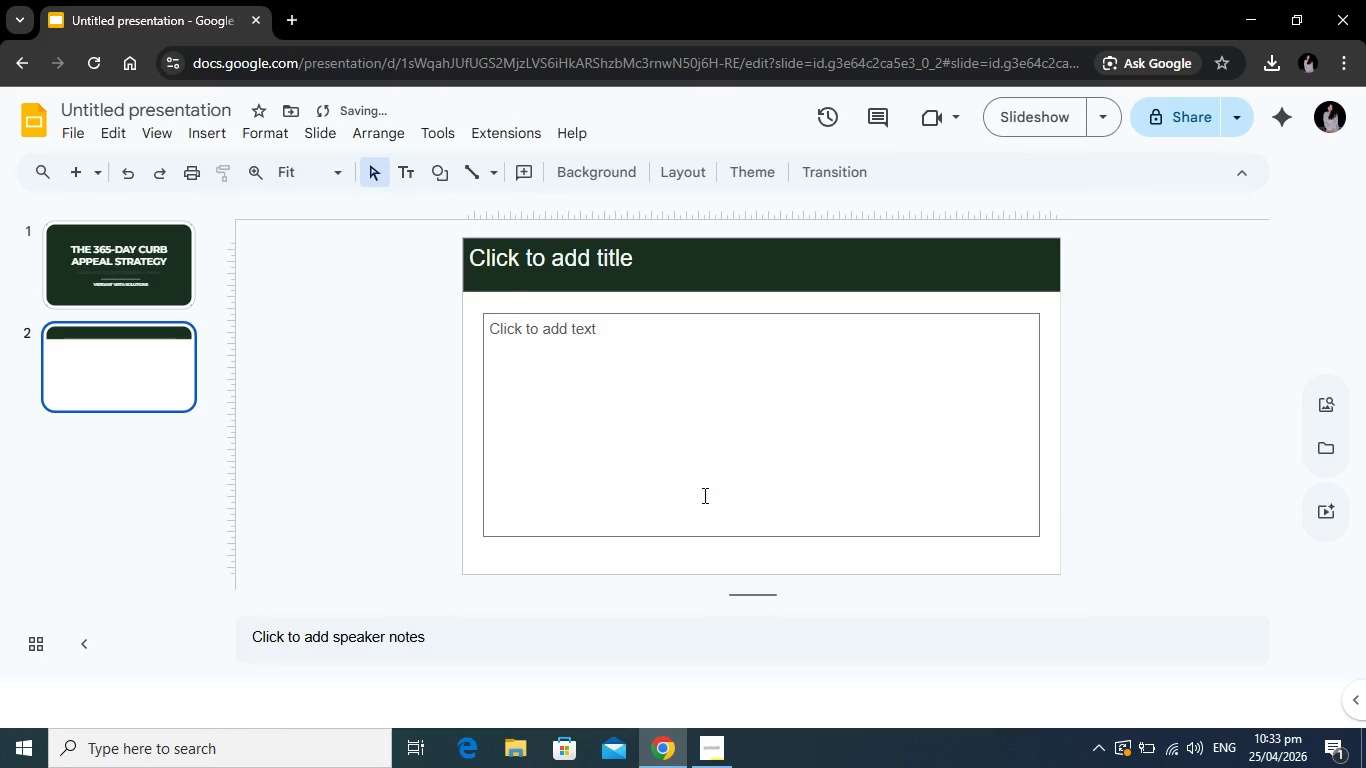 
left_click([557, 261])
 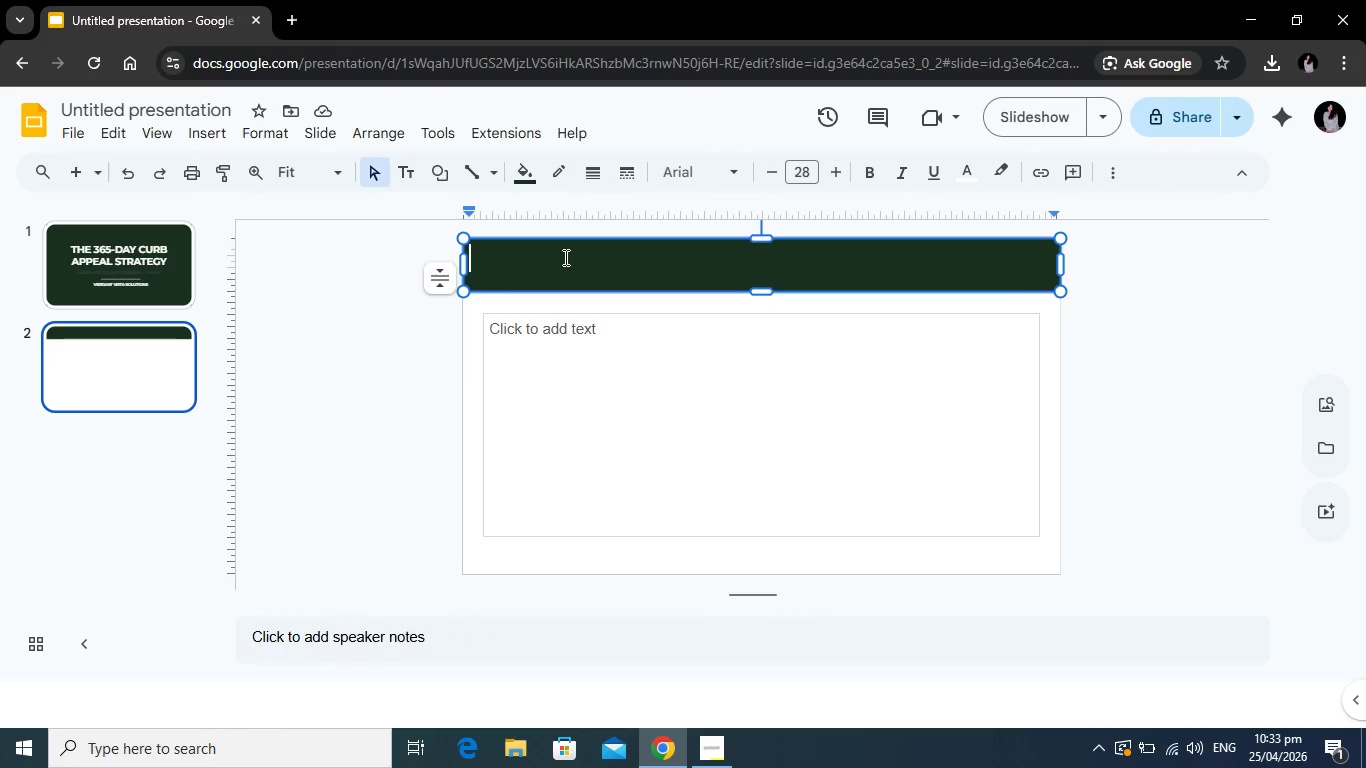 
key(Tab)
type(th)
key(Backspace)
key(Backspace)
type(THE SEASONAL)
key(Backspace)
key(Backspace)
key(Backspace)
key(Backspace)
key(Backspace)
key(Backspace)
key(Backspace)
key(Backspace)
type("SEASONAL DIP" PROBLEM)
 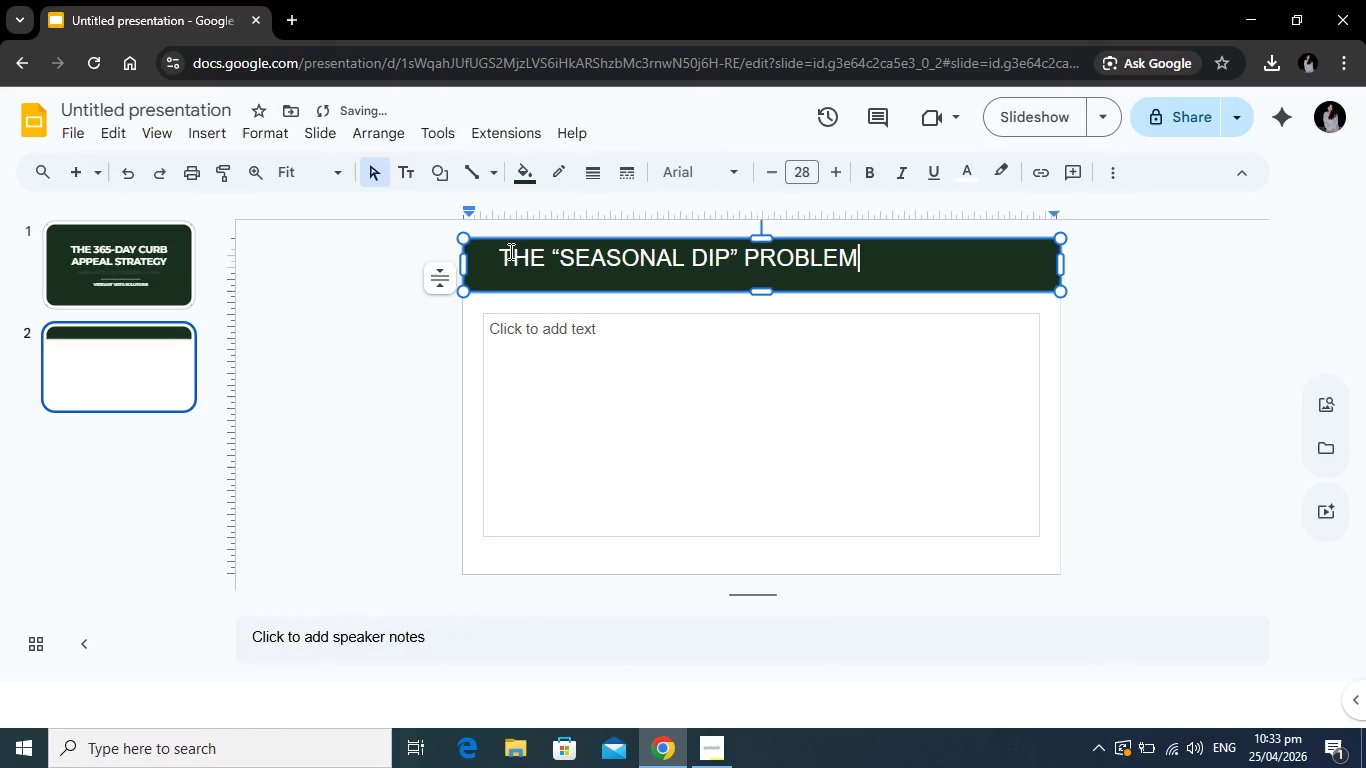 
left_click_drag(start_coordinate=[871, 258], to_coordinate=[501, 274])
 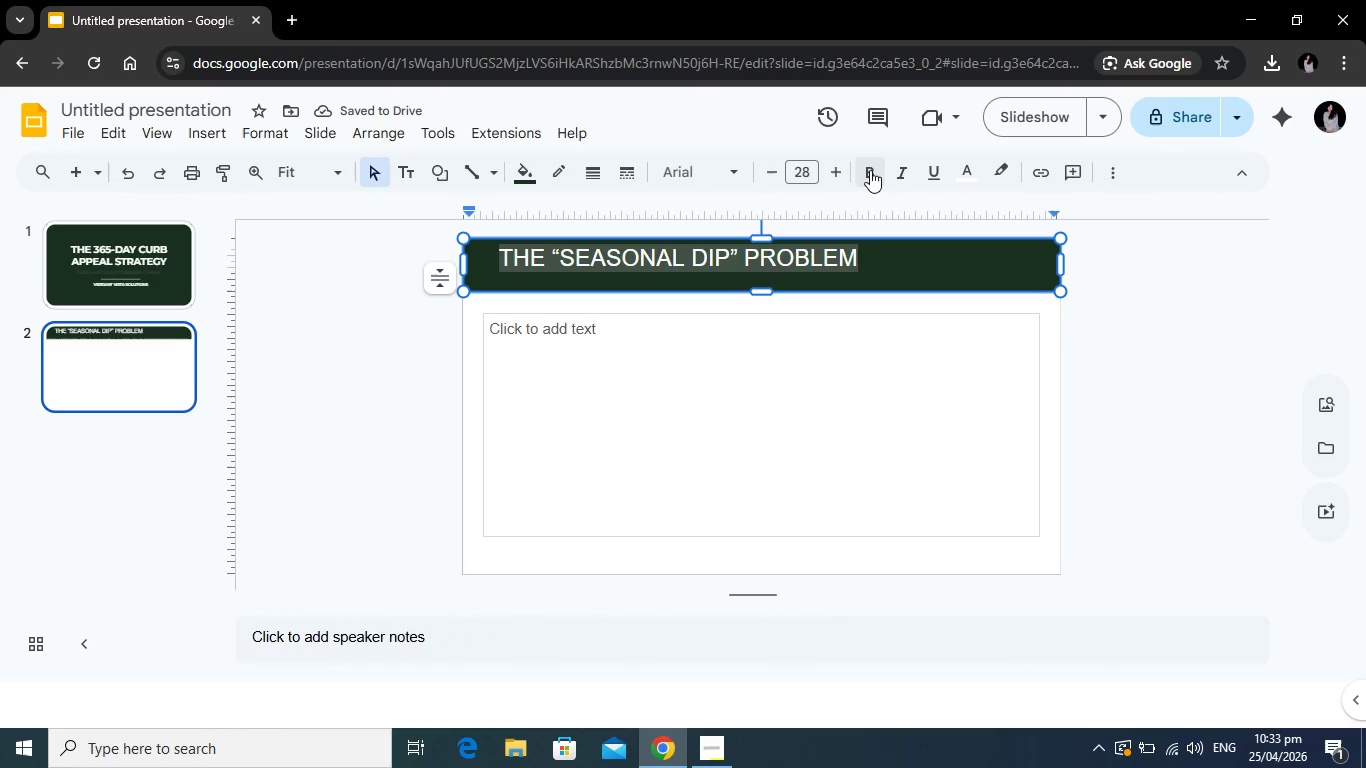 
left_click([870, 170])
 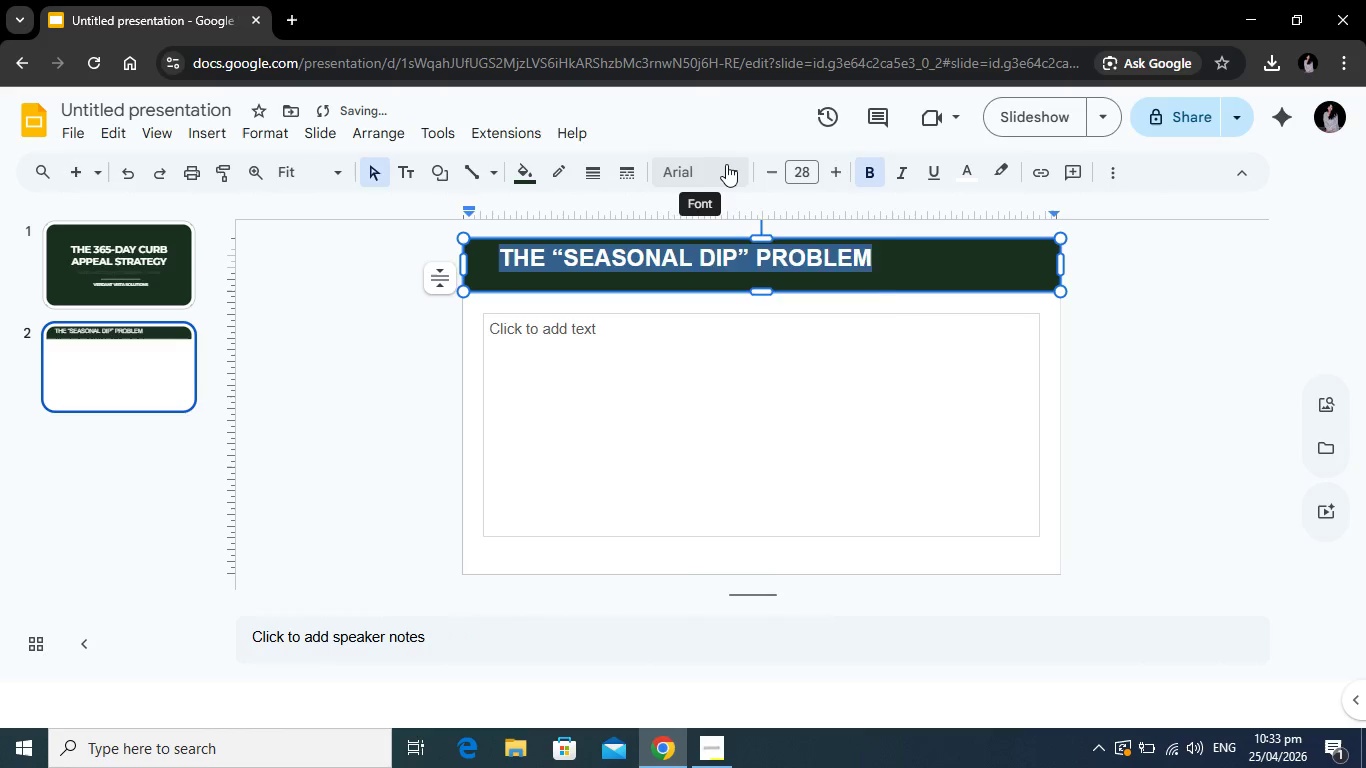 
left_click([726, 164])
 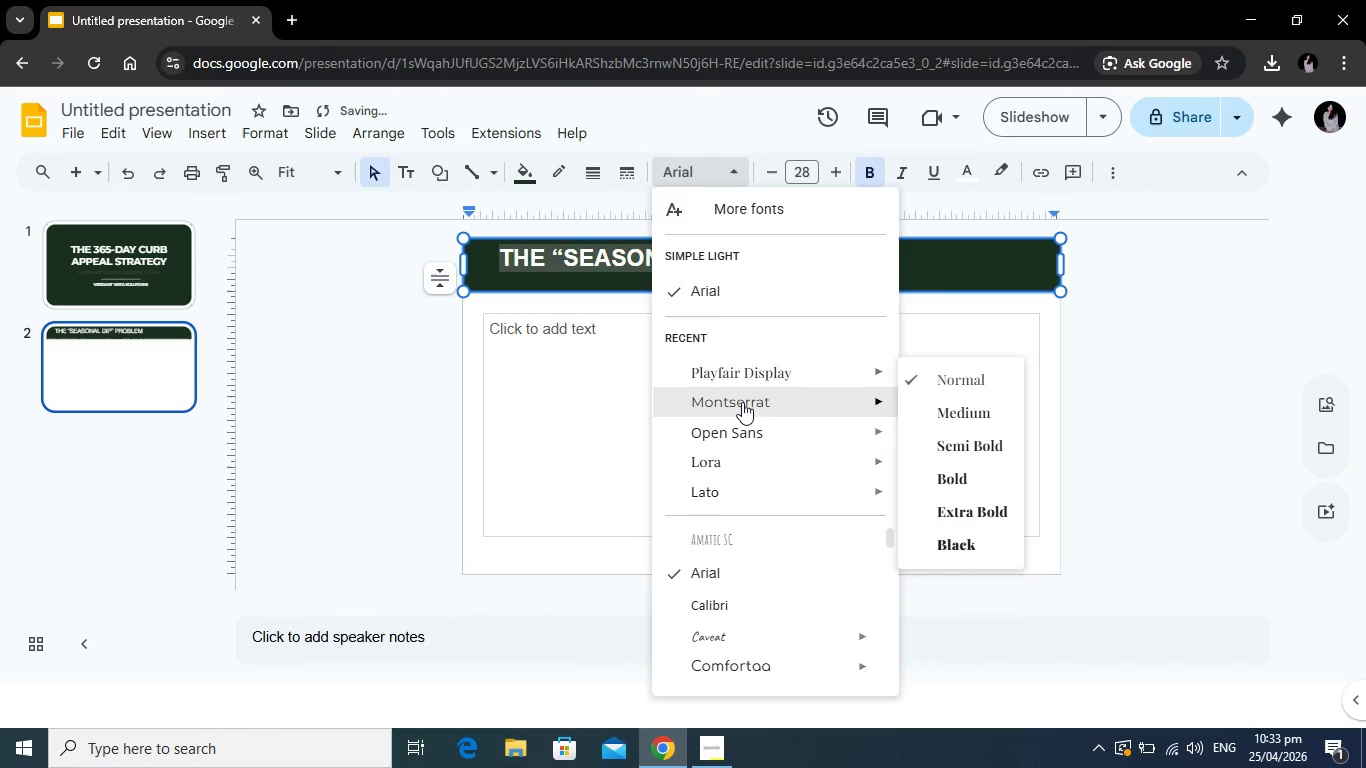 
left_click([742, 402])
 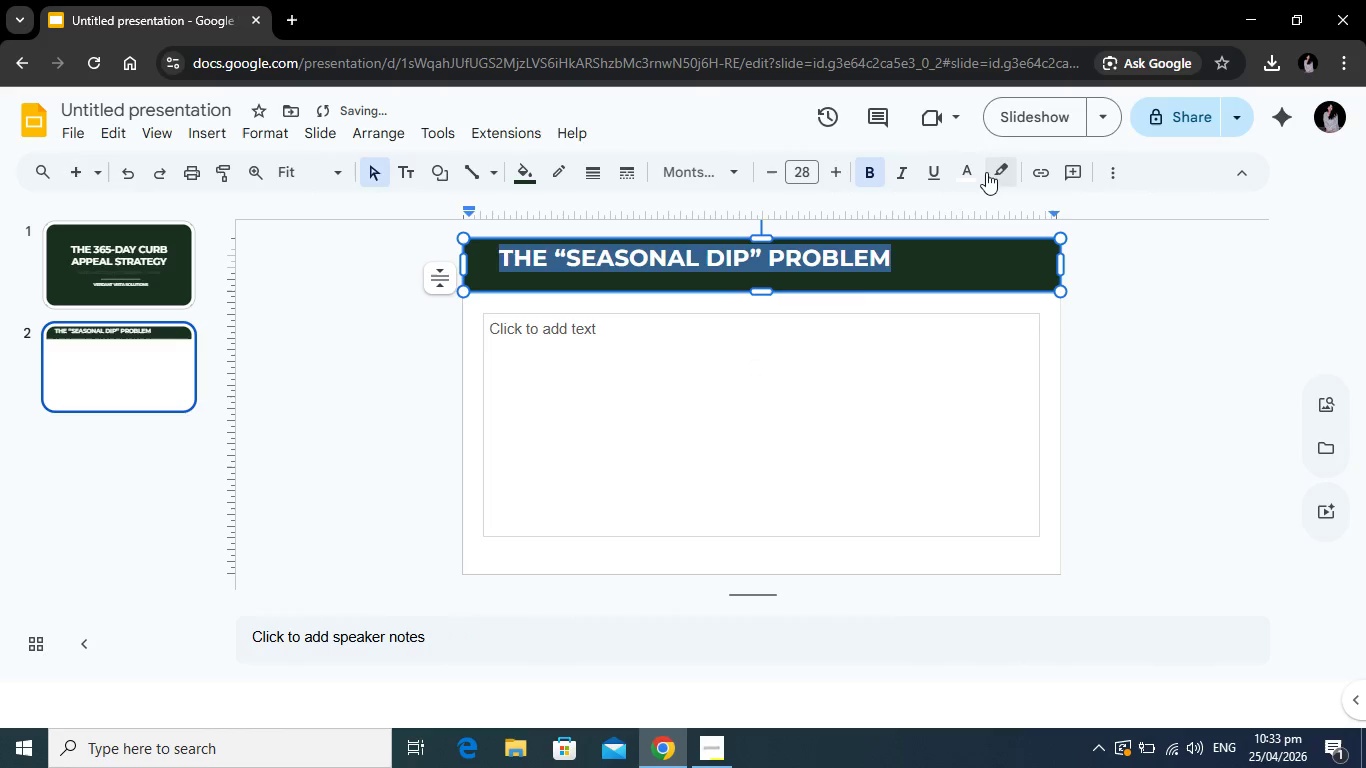 
left_click([769, 341])
 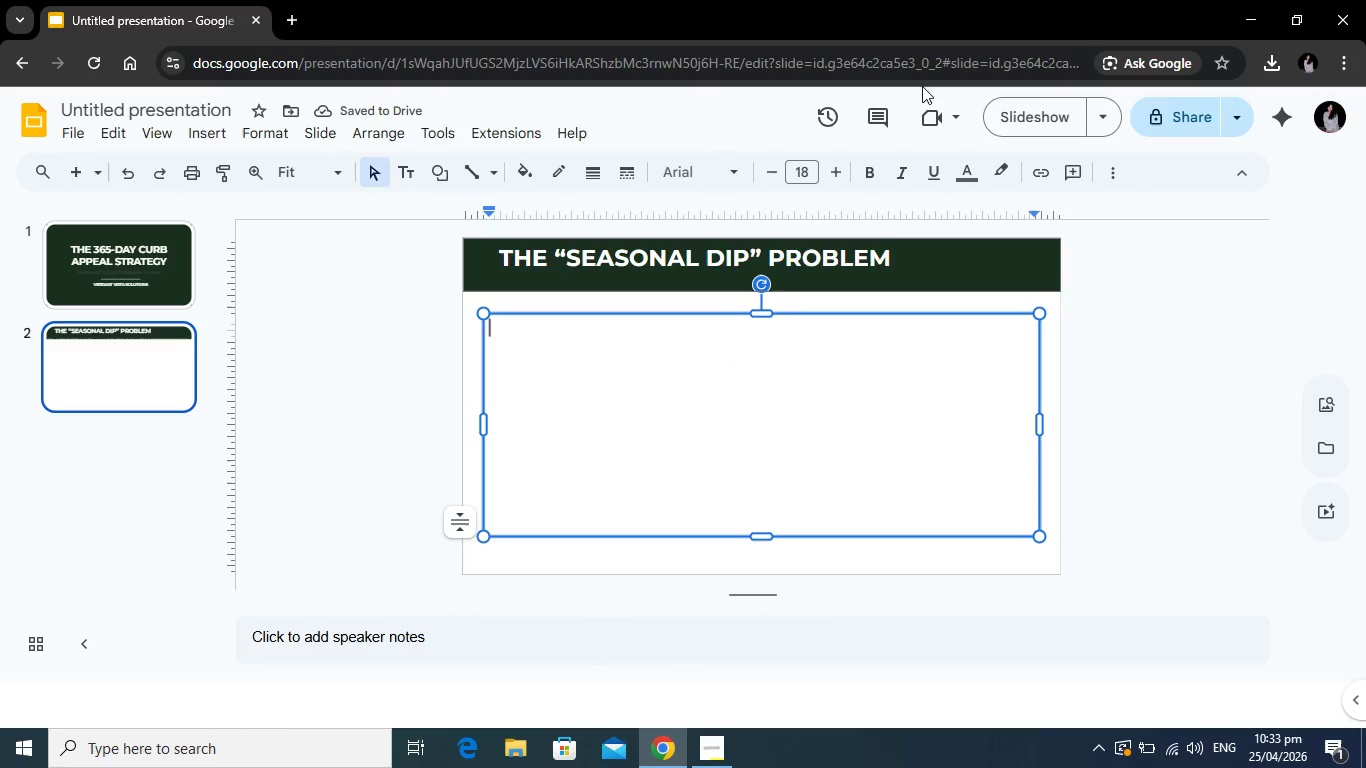 
left_click([957, 173])
 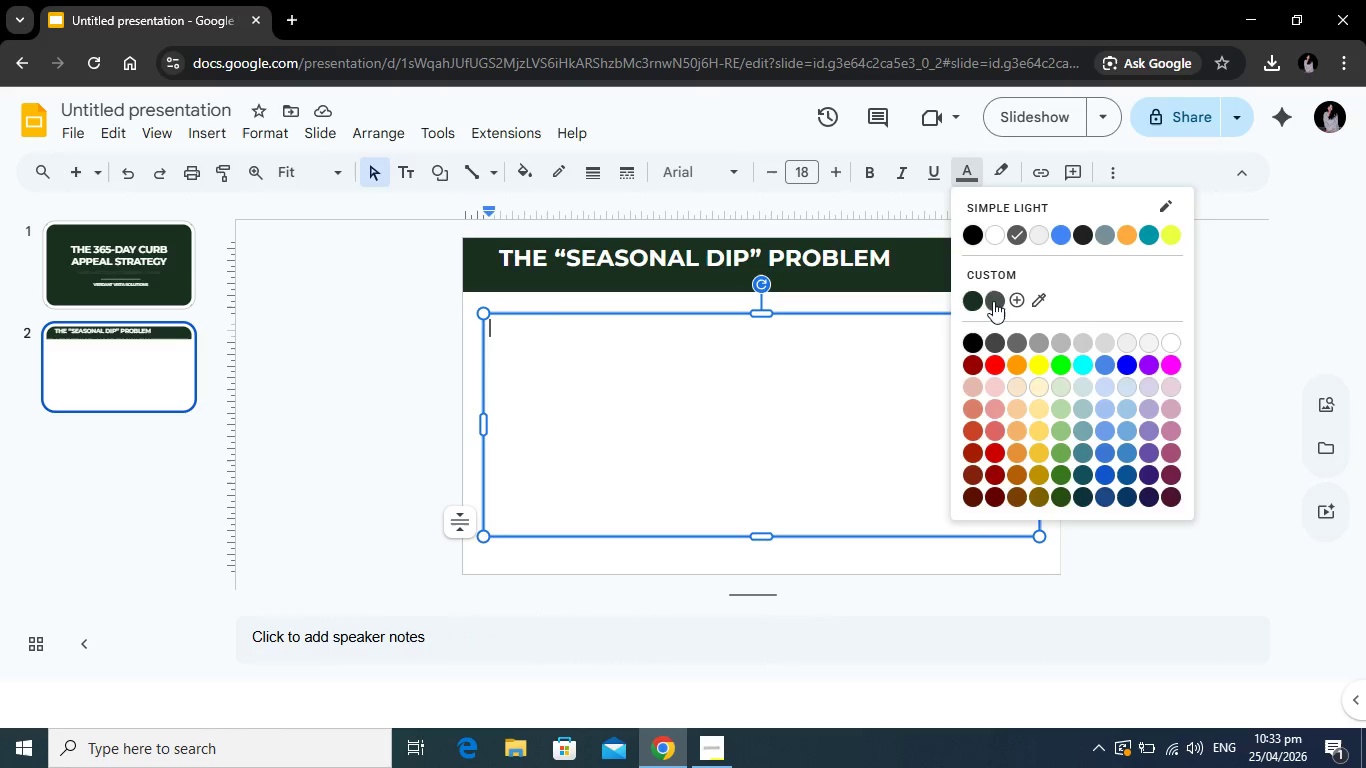 
left_click([994, 301])
 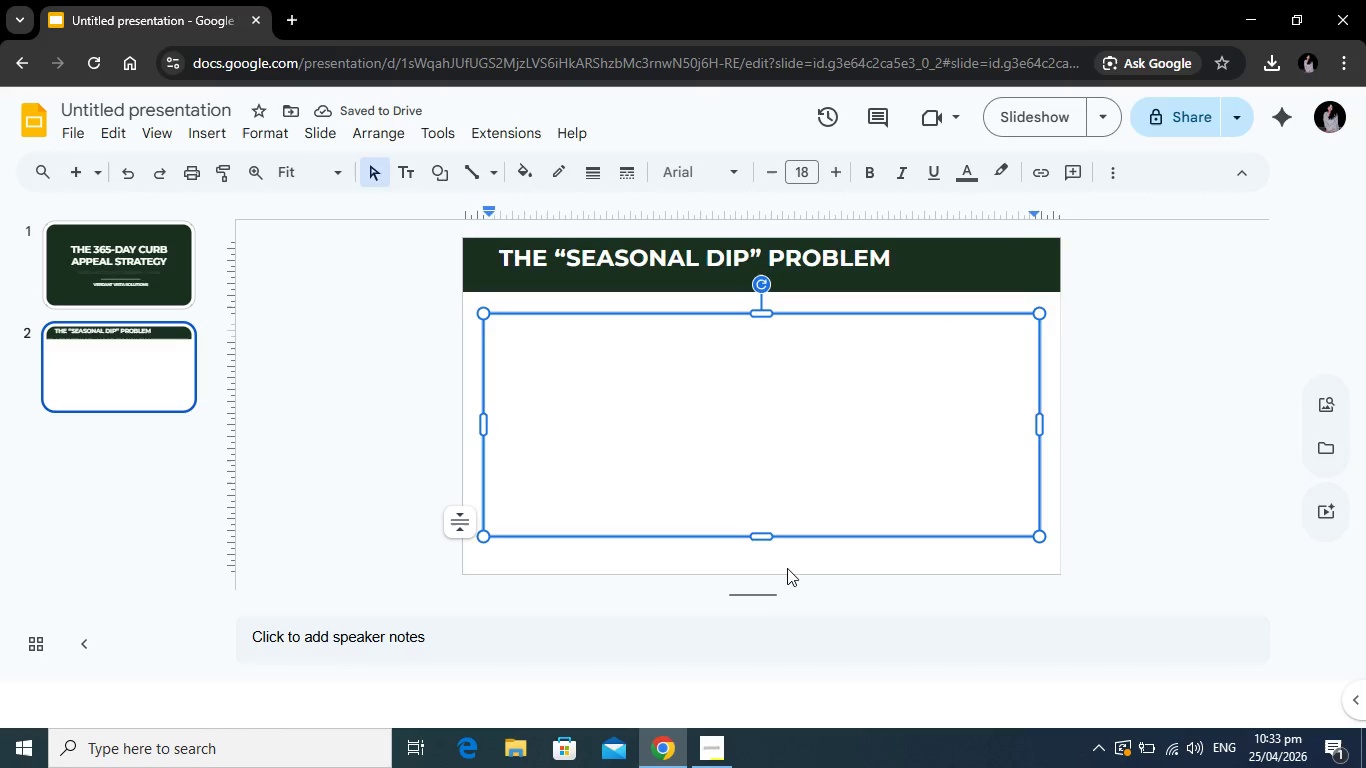 
left_click_drag(start_coordinate=[762, 538], to_coordinate=[752, 372])
 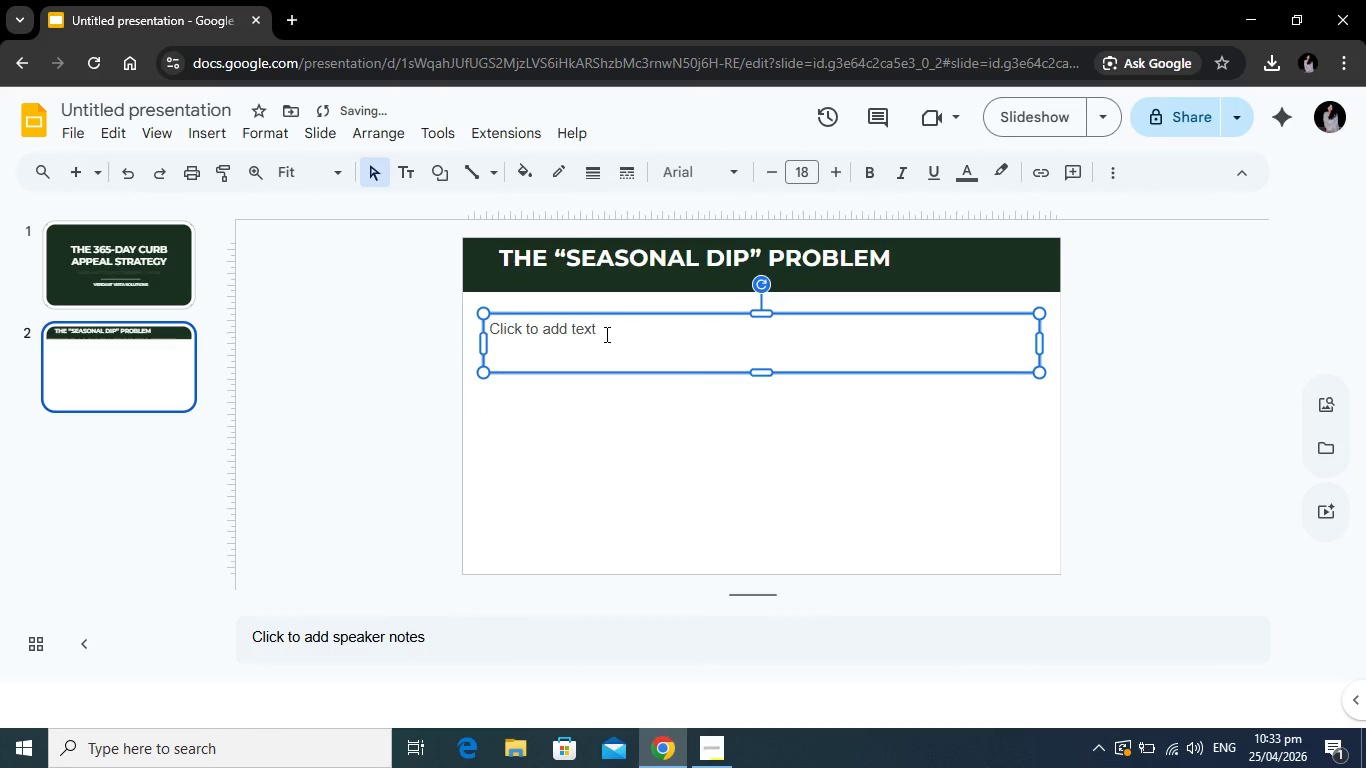 
left_click([605, 334])
 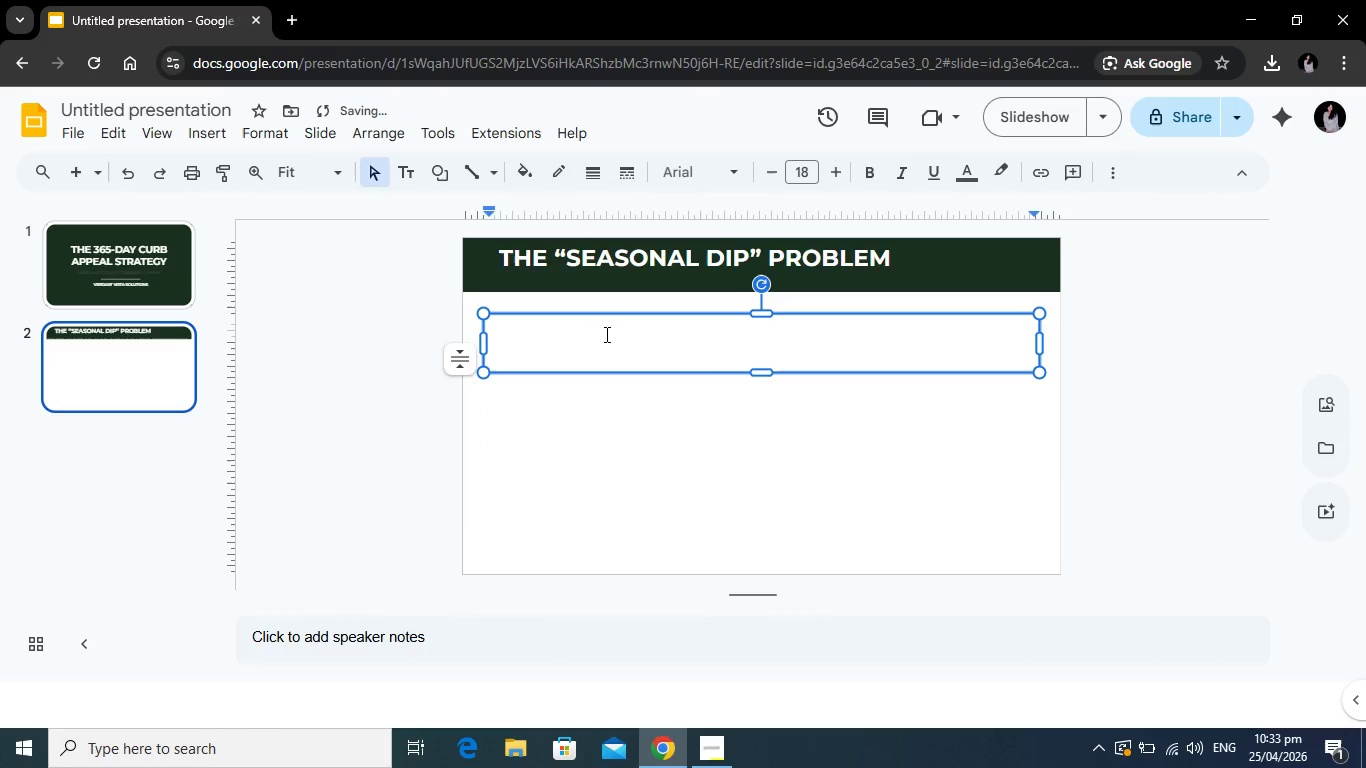 
type(tRADITIONAL PROPER)
key(Backspace)
key(Backspace)
key(Backspace)
key(Backspace)
key(Backspace)
key(Backspace)
key(Backspace)
key(Backspace)
key(Backspace)
type(Traditional property management treats outdoor maintenance as a seasonal chore, leading to visual degration and lost tenant intes)
key(Backspace)
type(rest during the "off-months.)
key(Backspace)
type(".)
 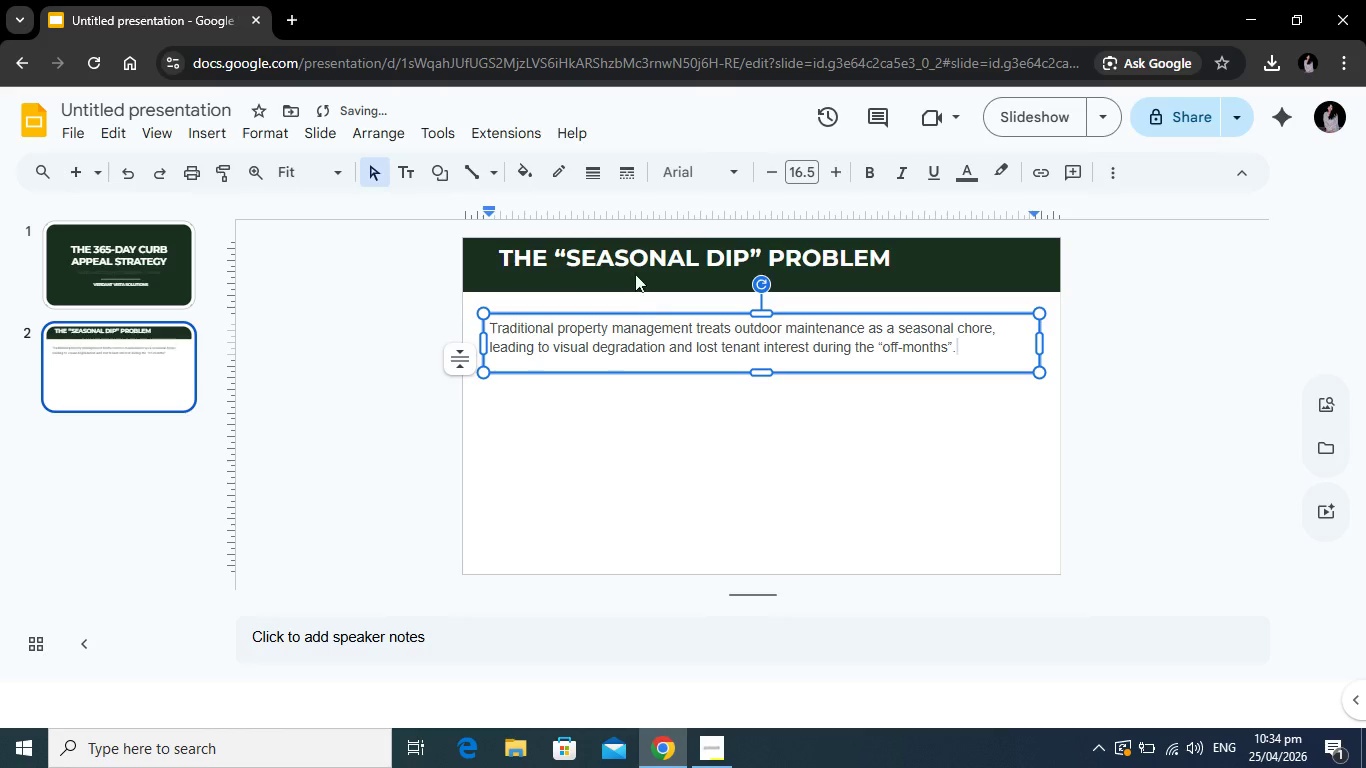 
left_click([981, 347])
 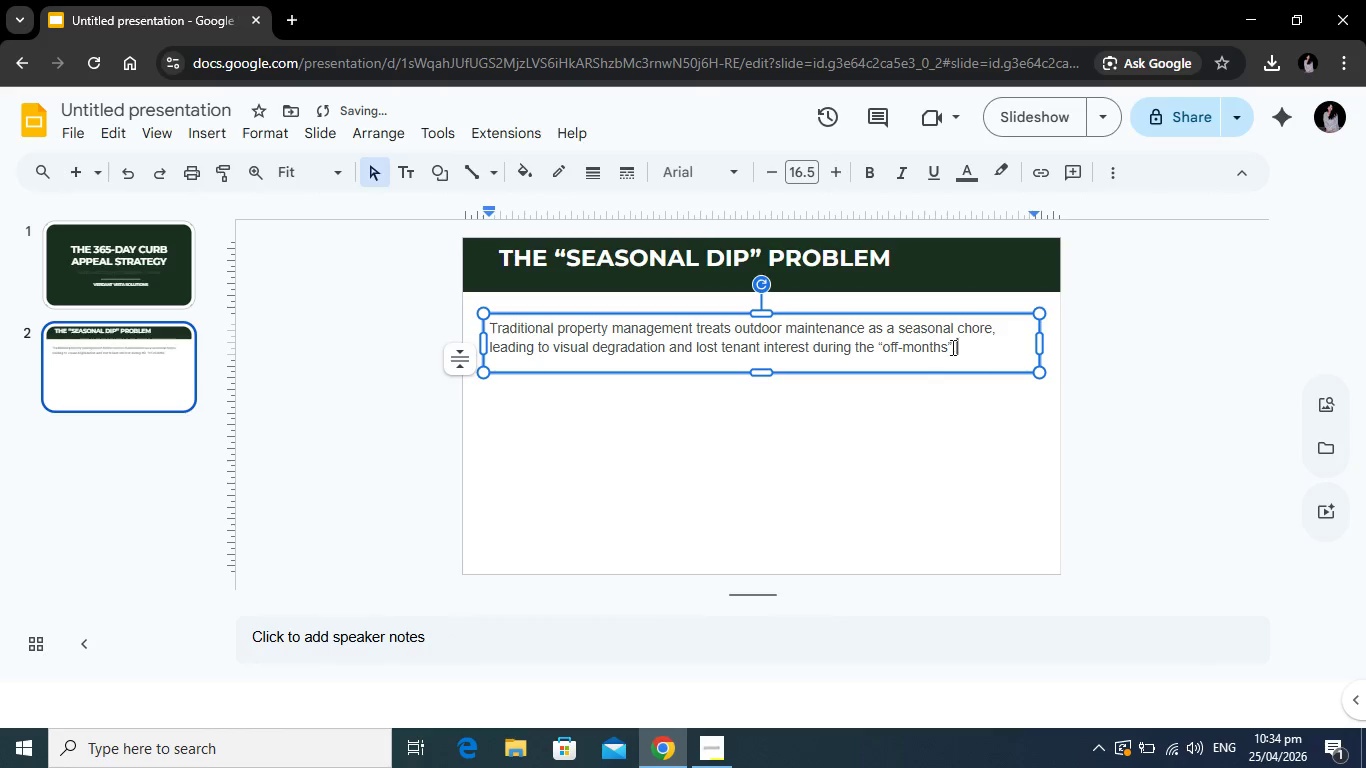 
left_click_drag(start_coordinate=[981, 347], to_coordinate=[499, 328])
 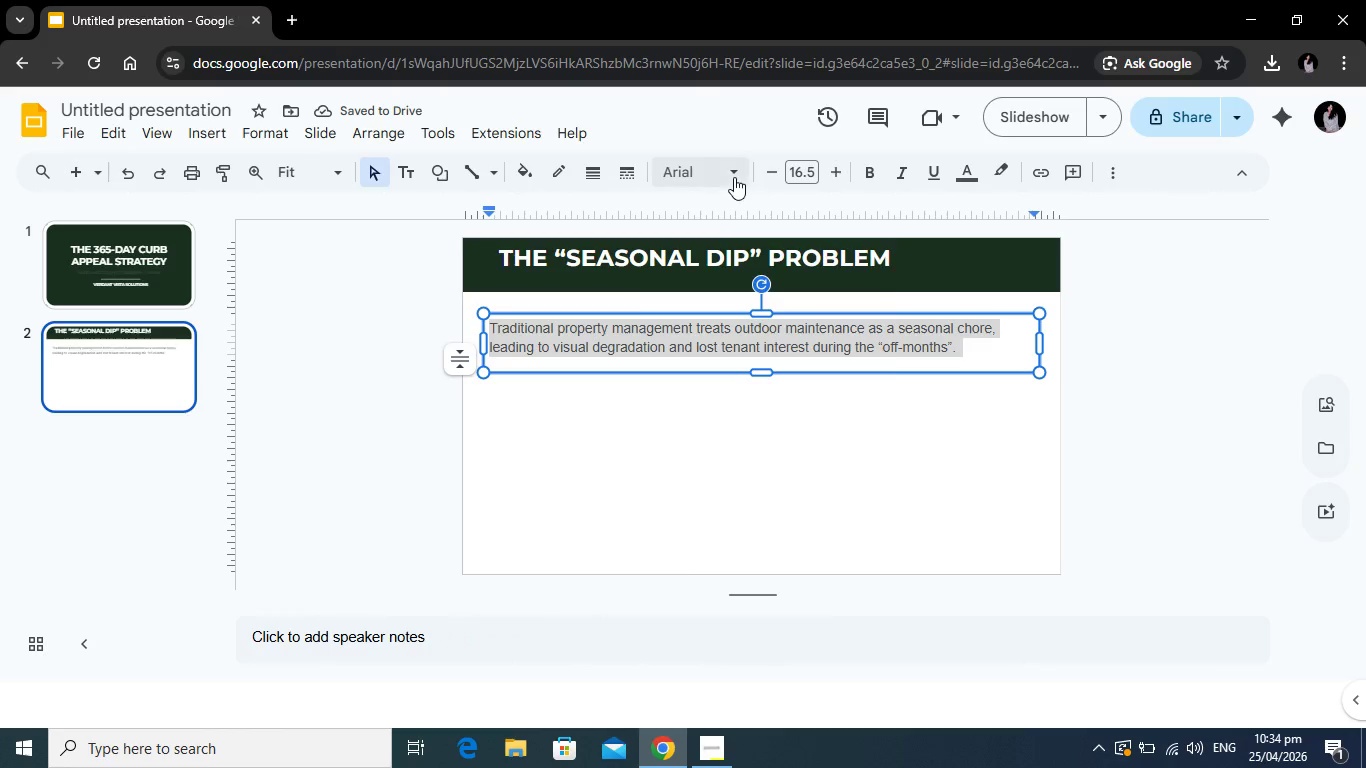 
left_click([734, 177])
 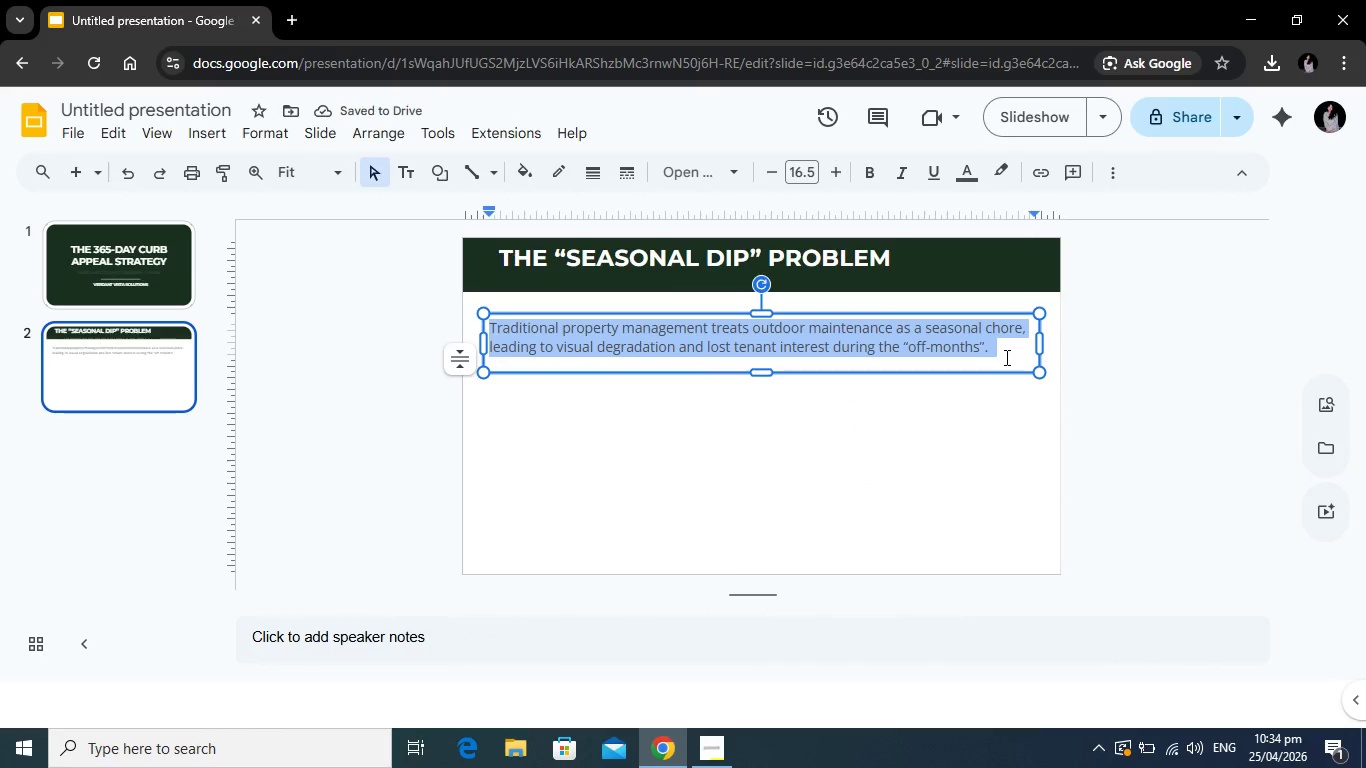 
wait(5.06)
 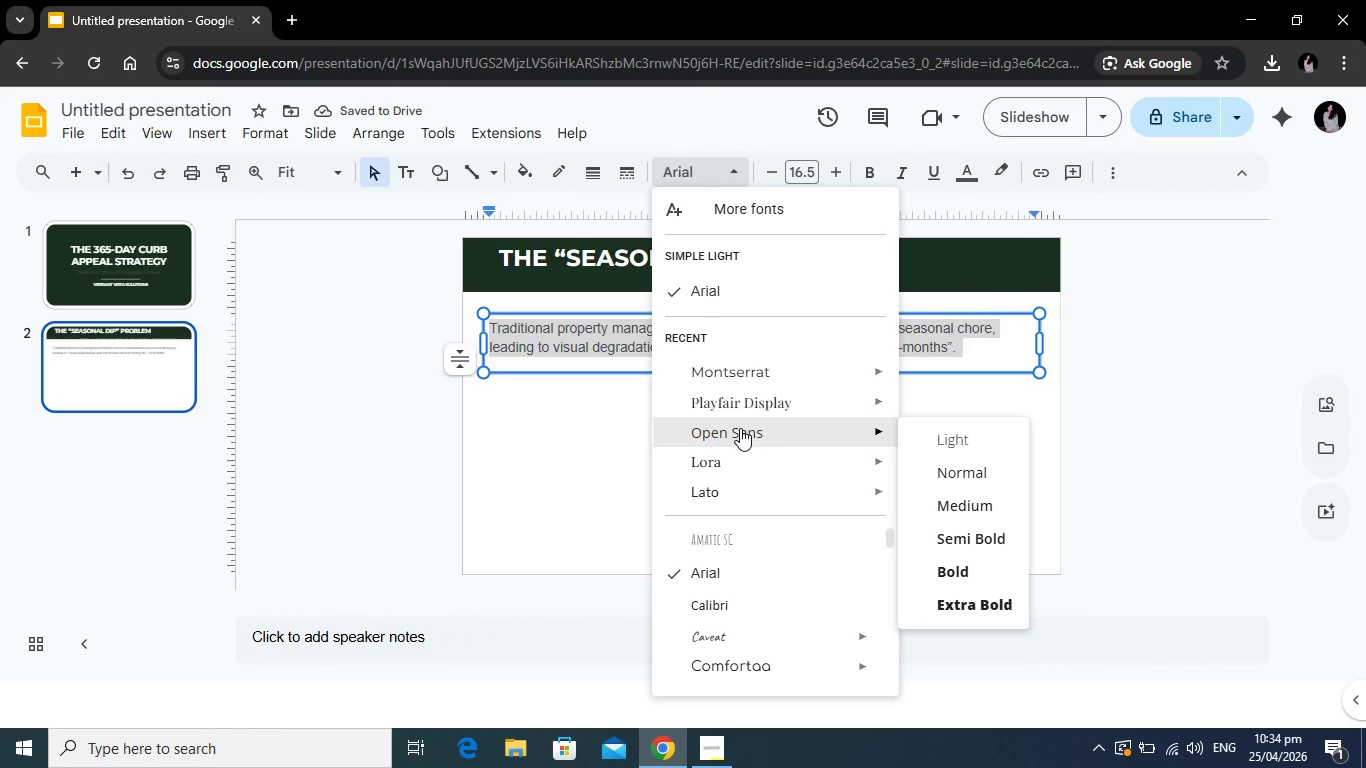 
left_click([1113, 168])
 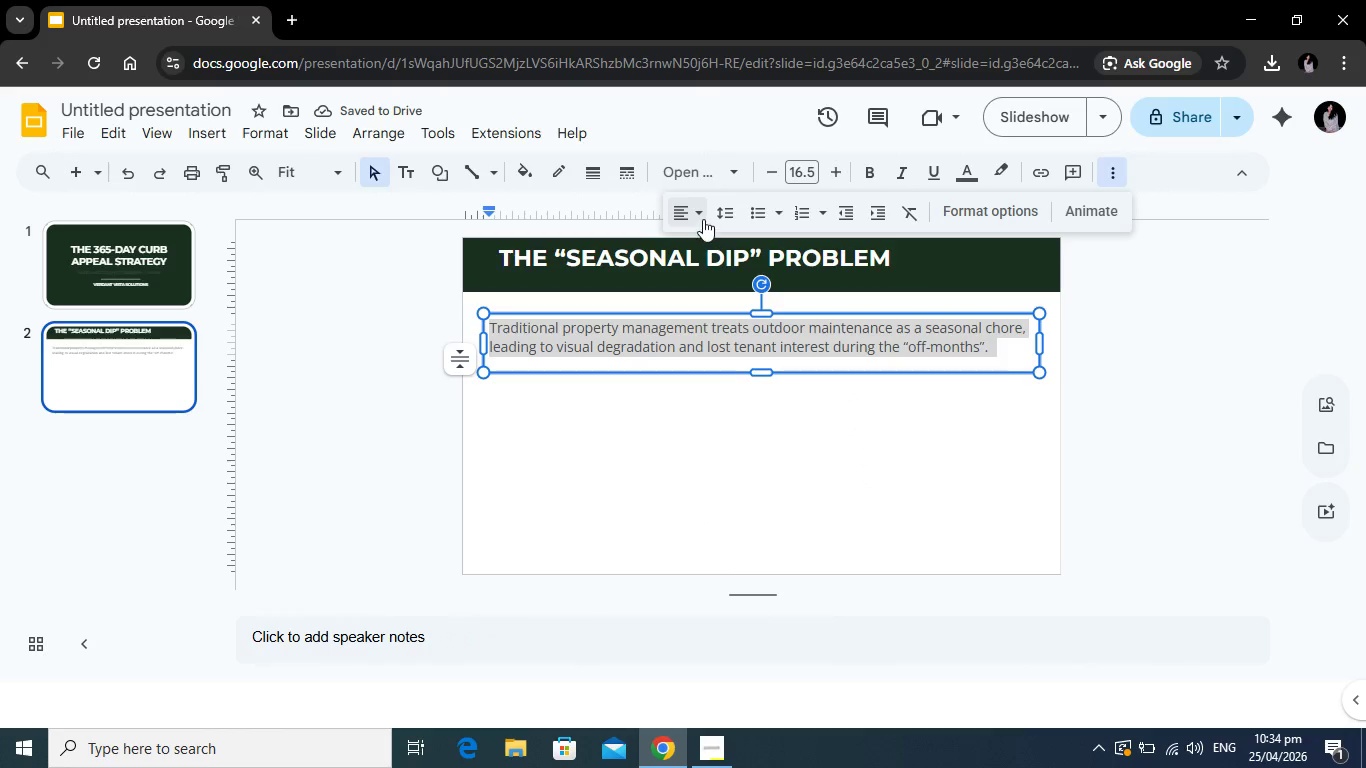 
left_click([697, 217])
 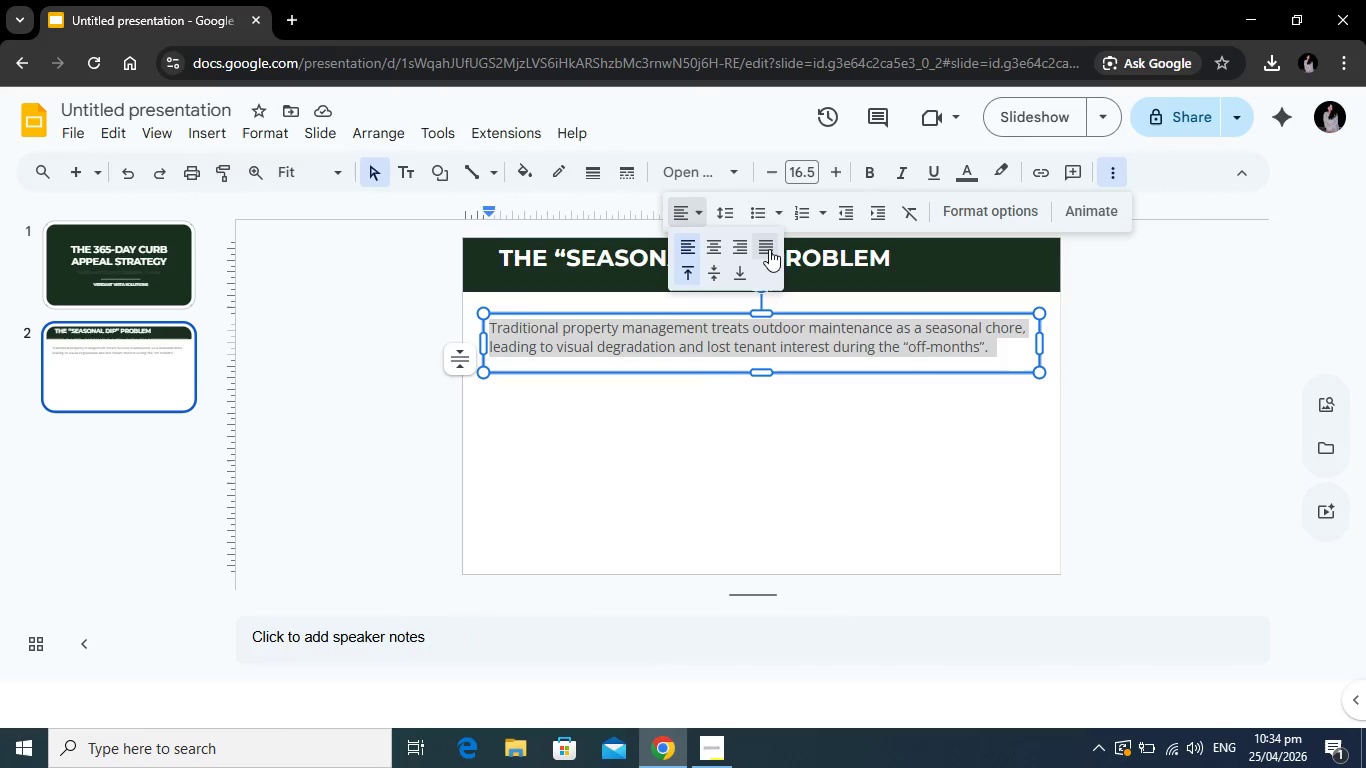 
left_click([769, 249])
 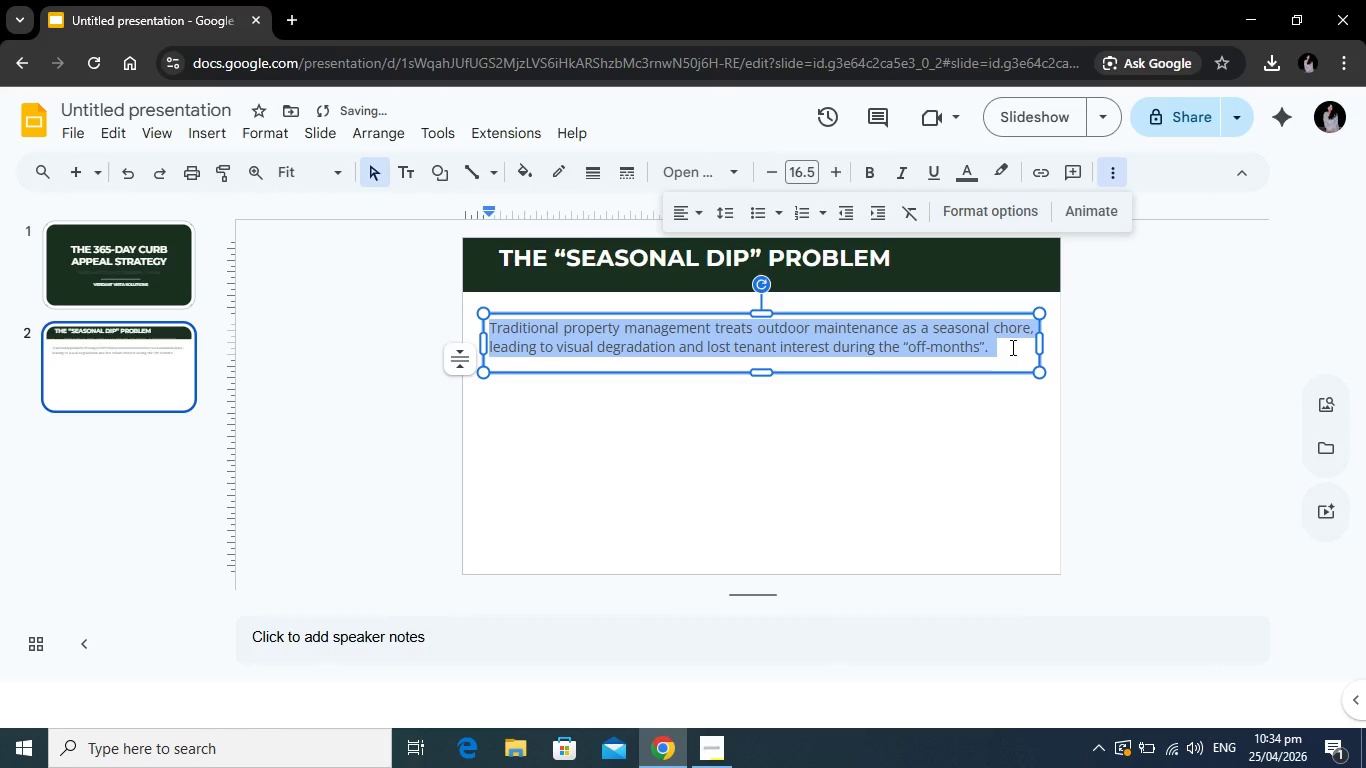 
left_click([1011, 347])
 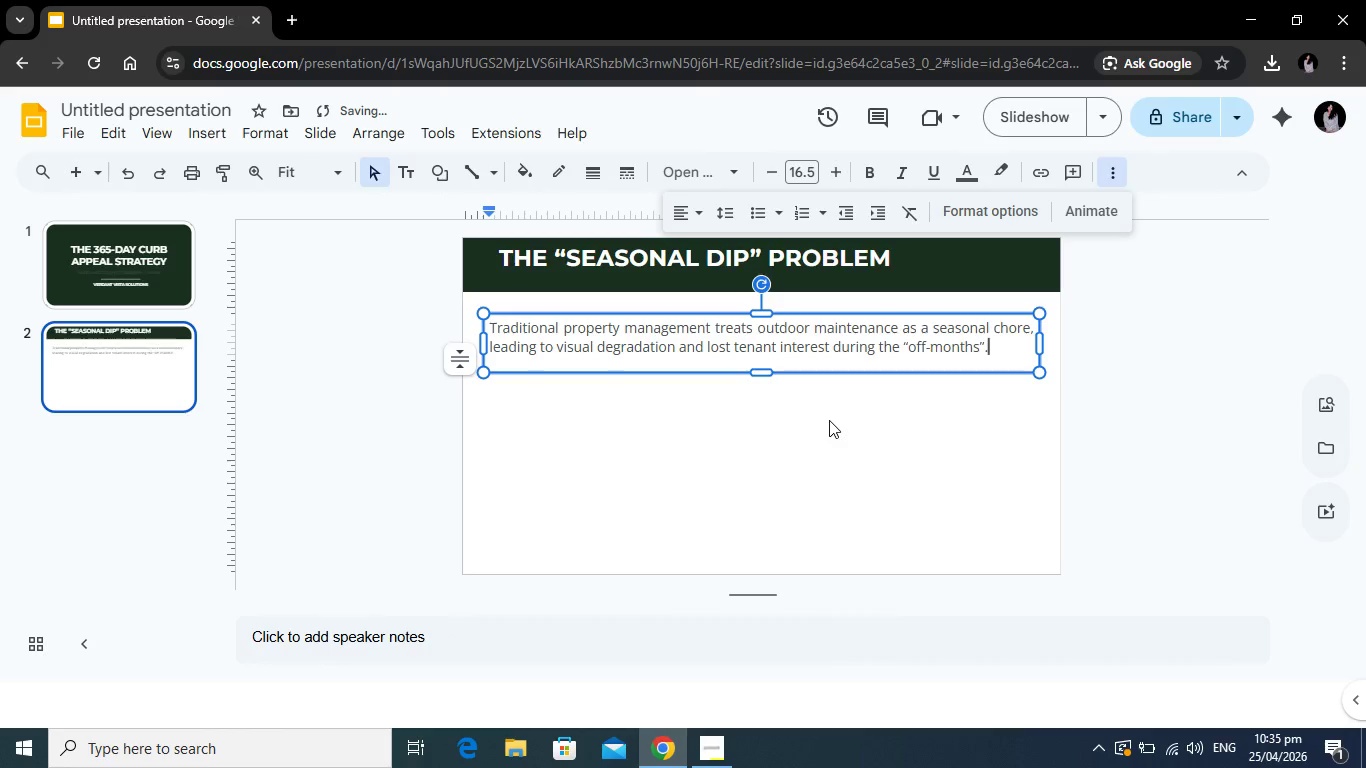 
left_click([829, 420])
 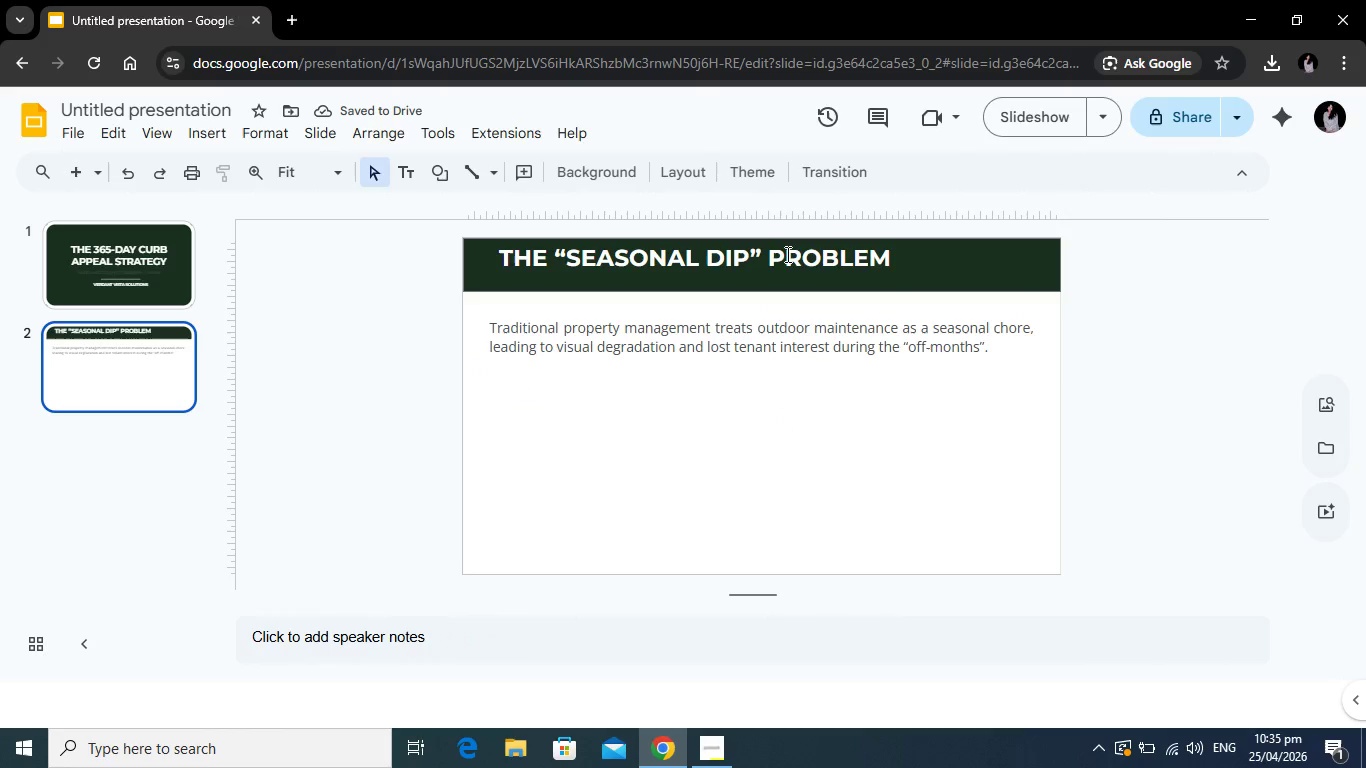 
left_click([775, 252])
 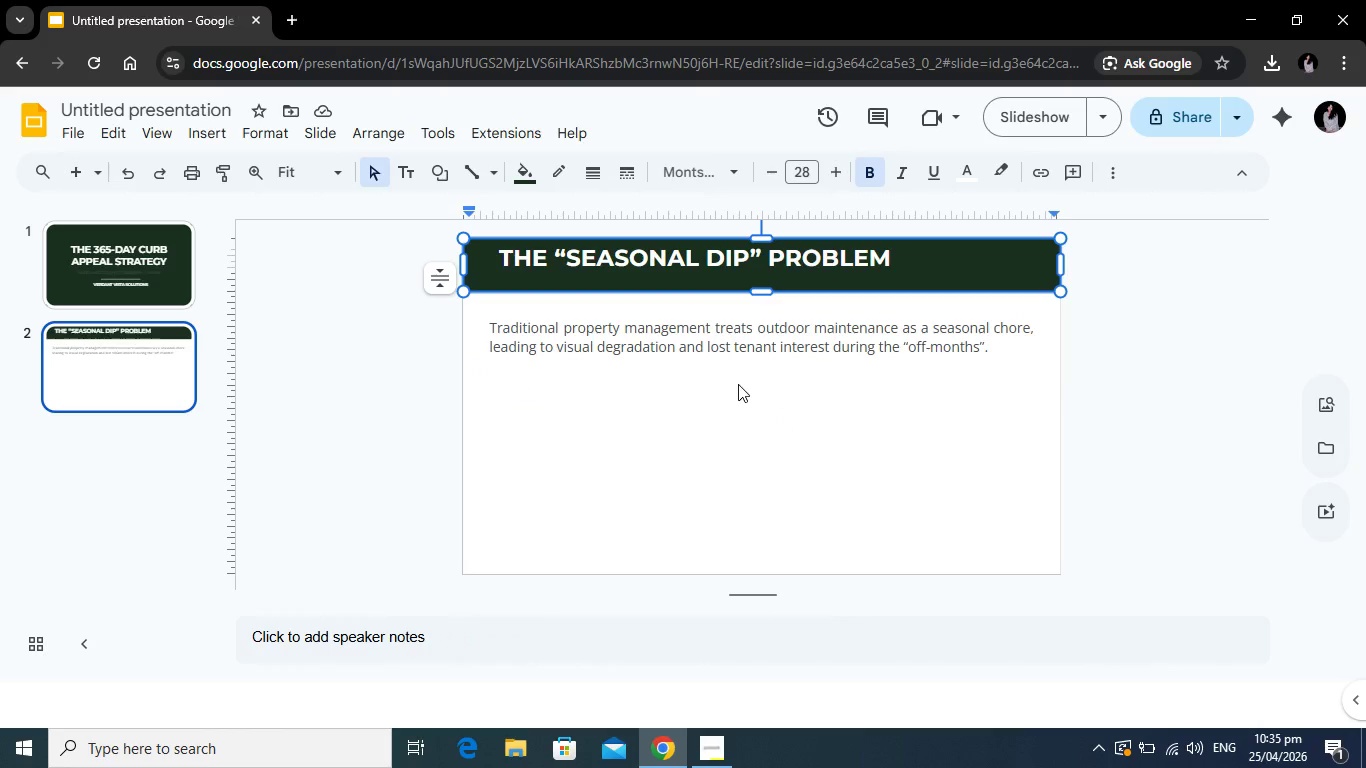 
left_click([738, 384])
 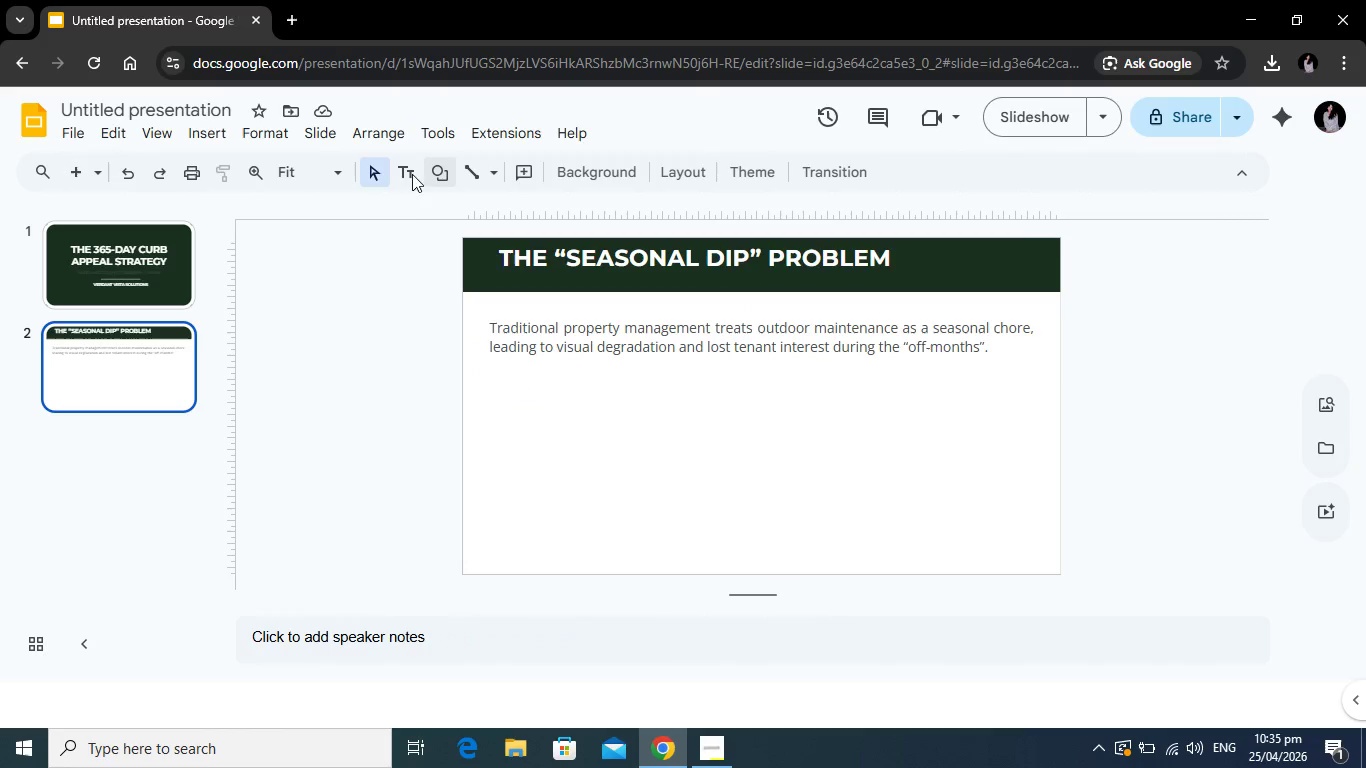 
left_click([445, 170])
 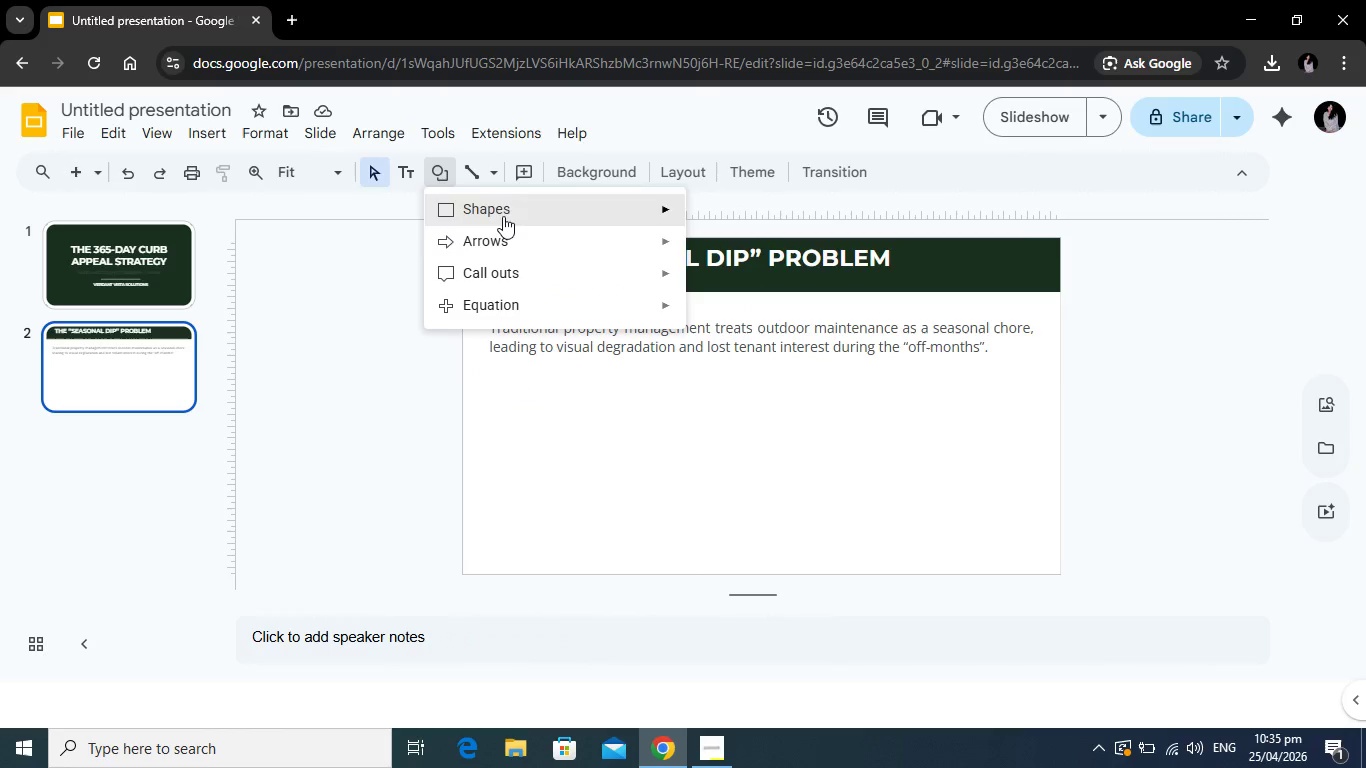 
mouse_move([520, 215])
 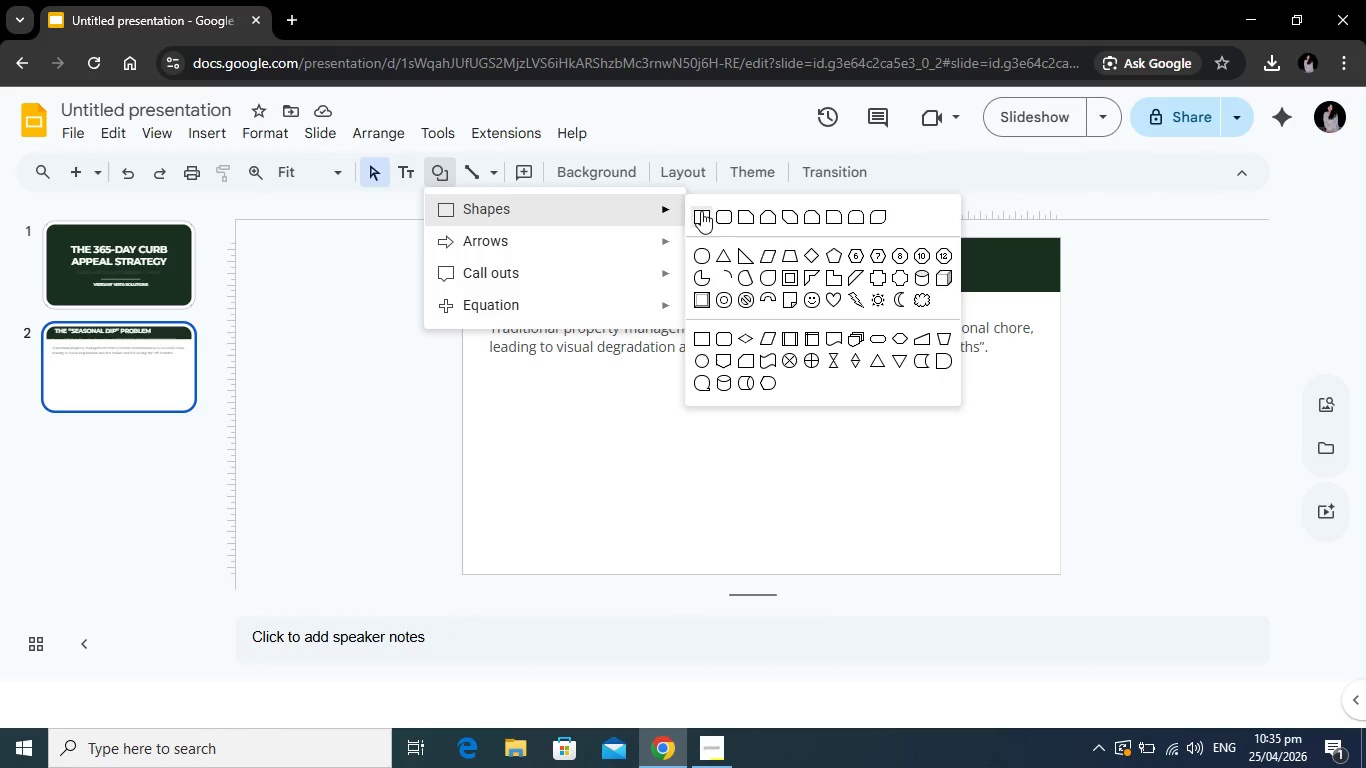 
left_click([701, 211])
 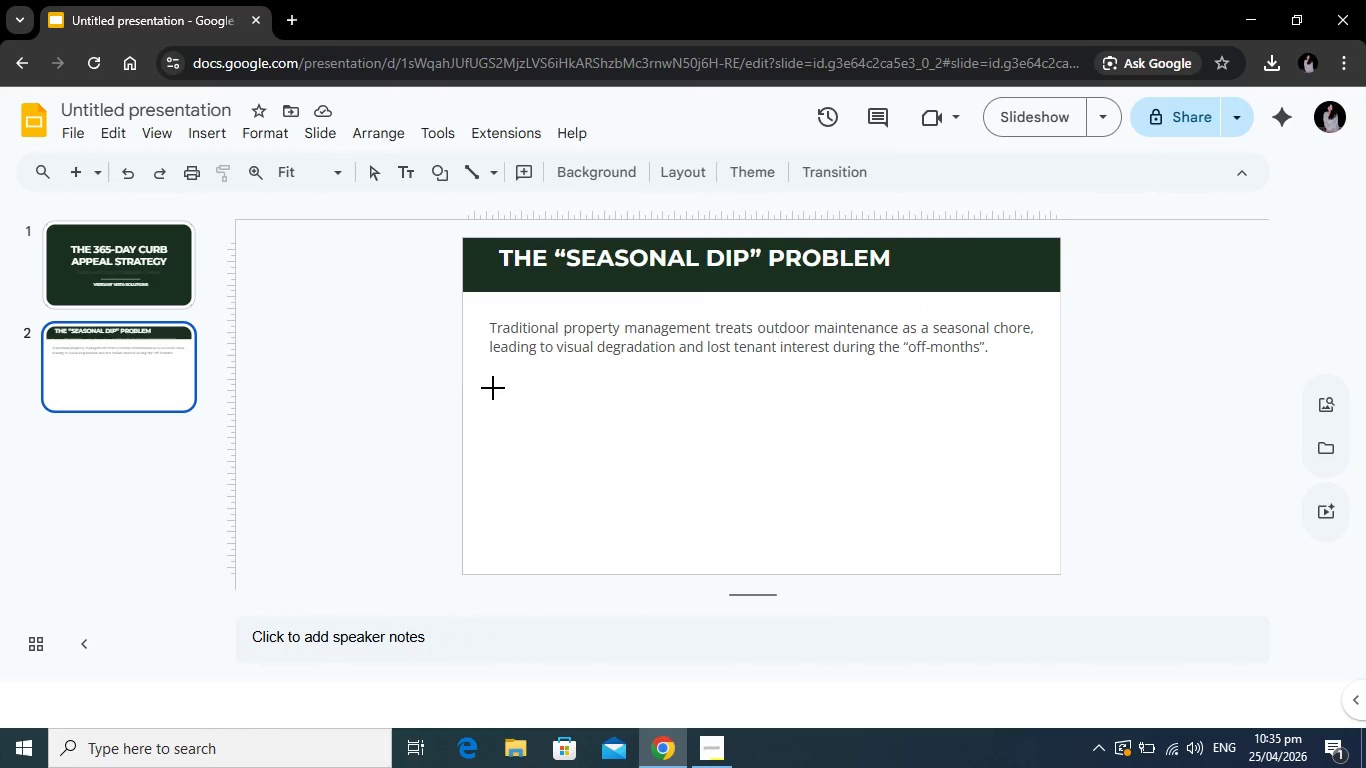 
left_click_drag(start_coordinate=[493, 386], to_coordinate=[744, 478])
 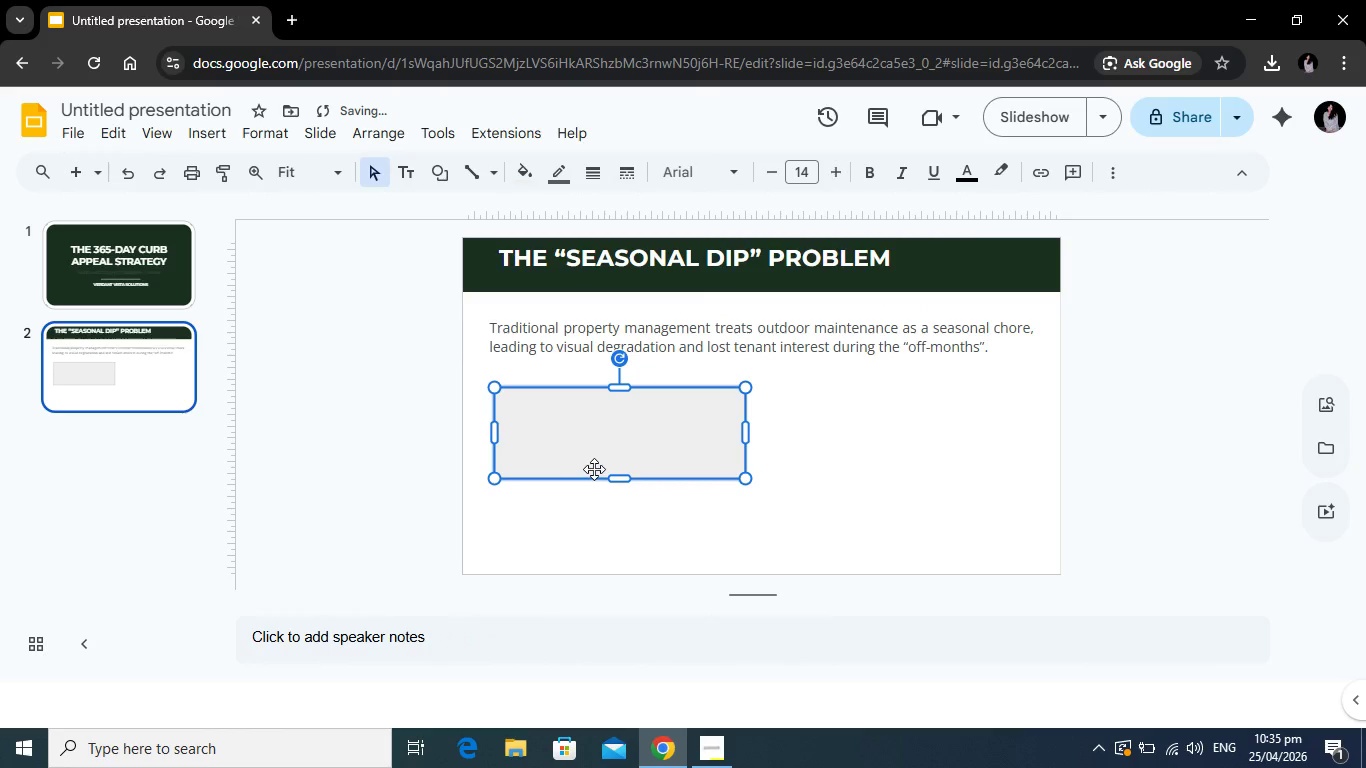 
key(Control+C)
 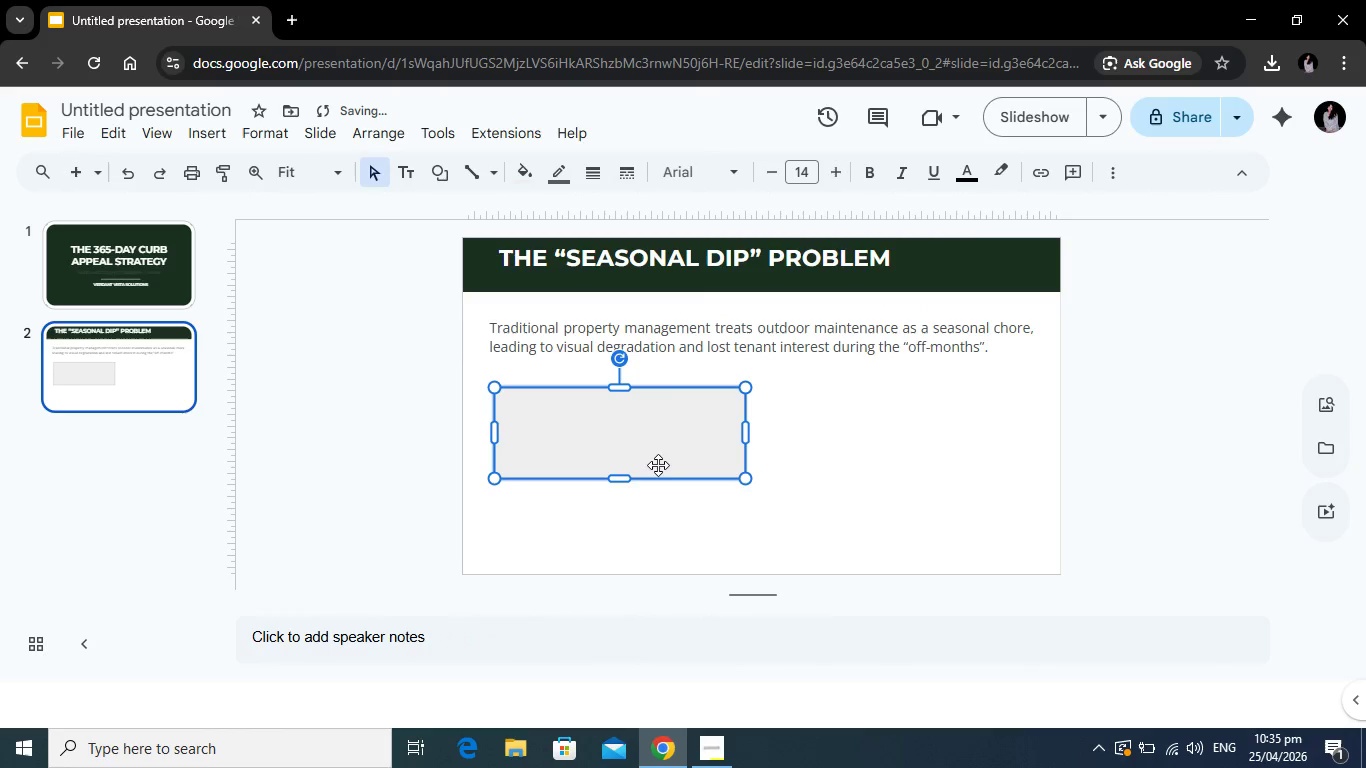 
key(Control+V)
 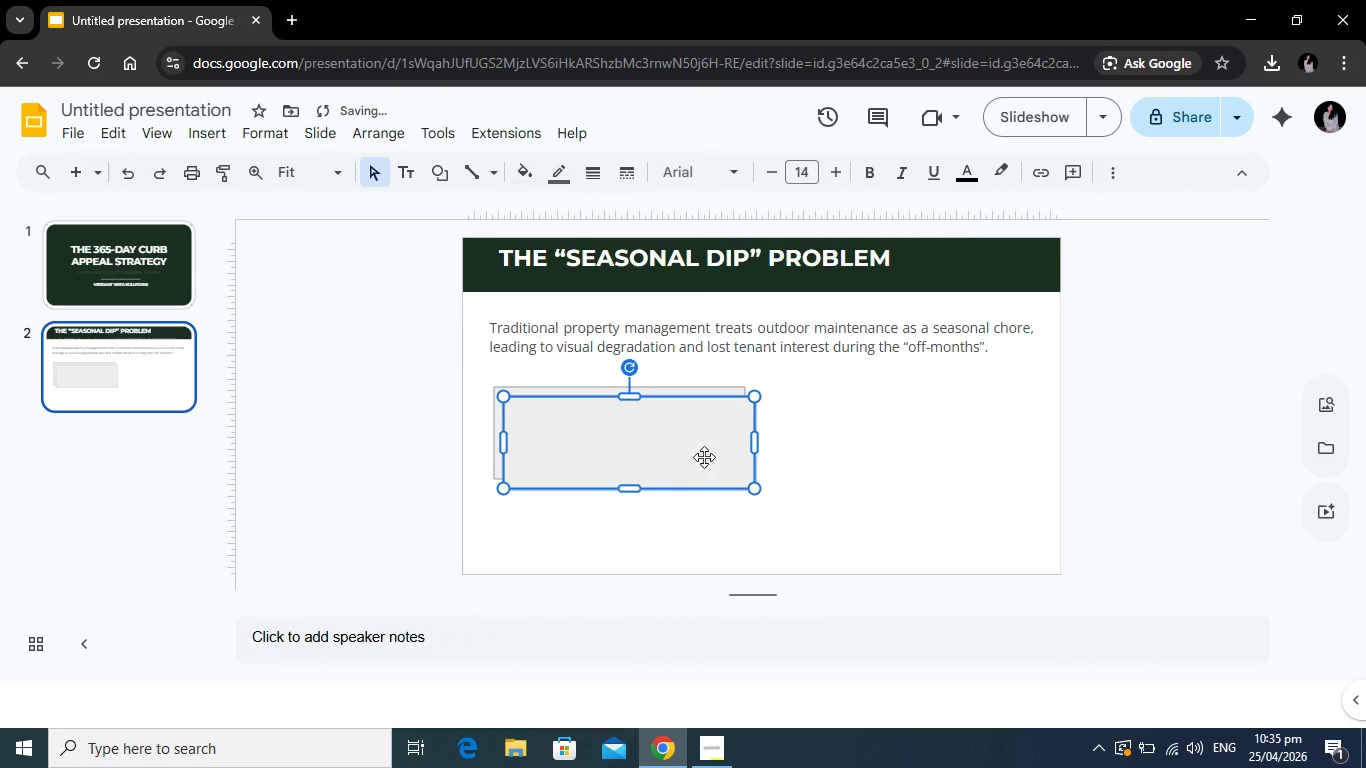 
left_click_drag(start_coordinate=[654, 457], to_coordinate=[928, 449])
 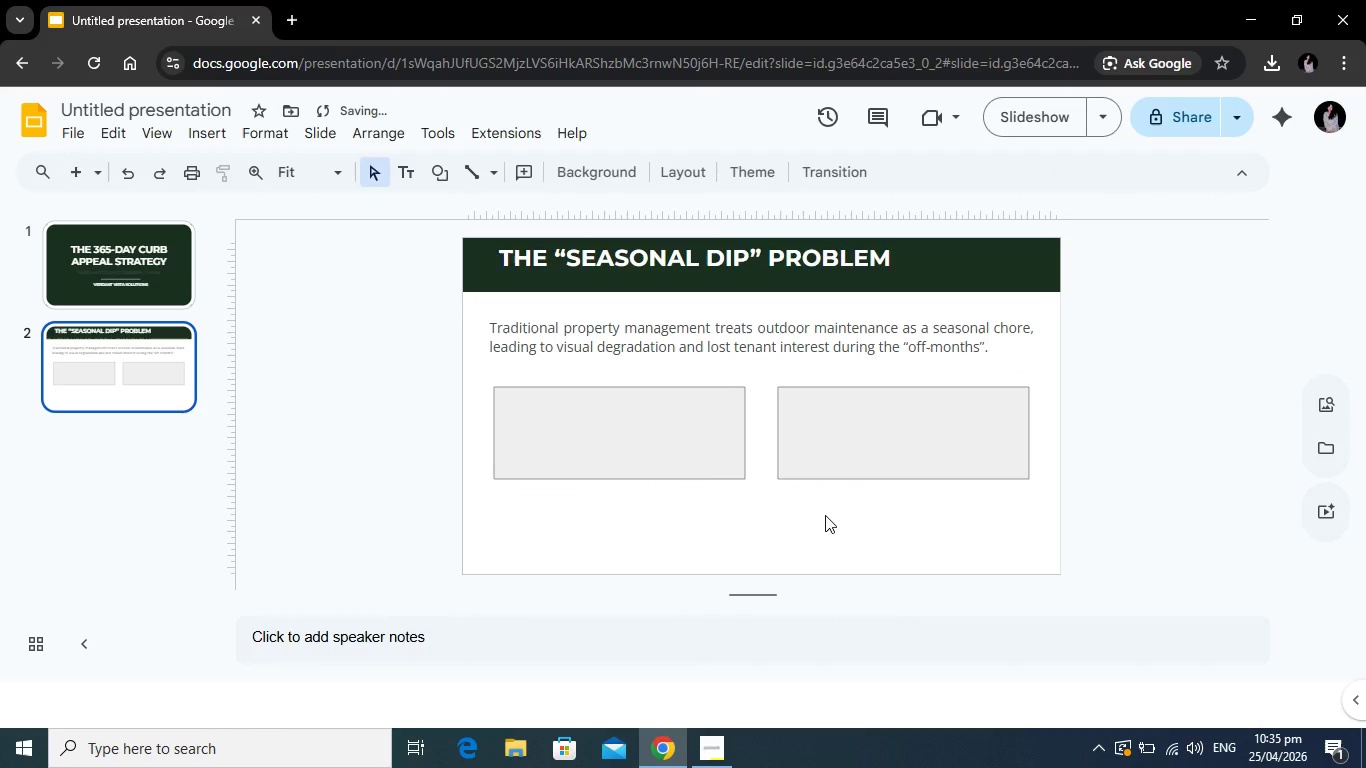 
left_click([825, 515])
 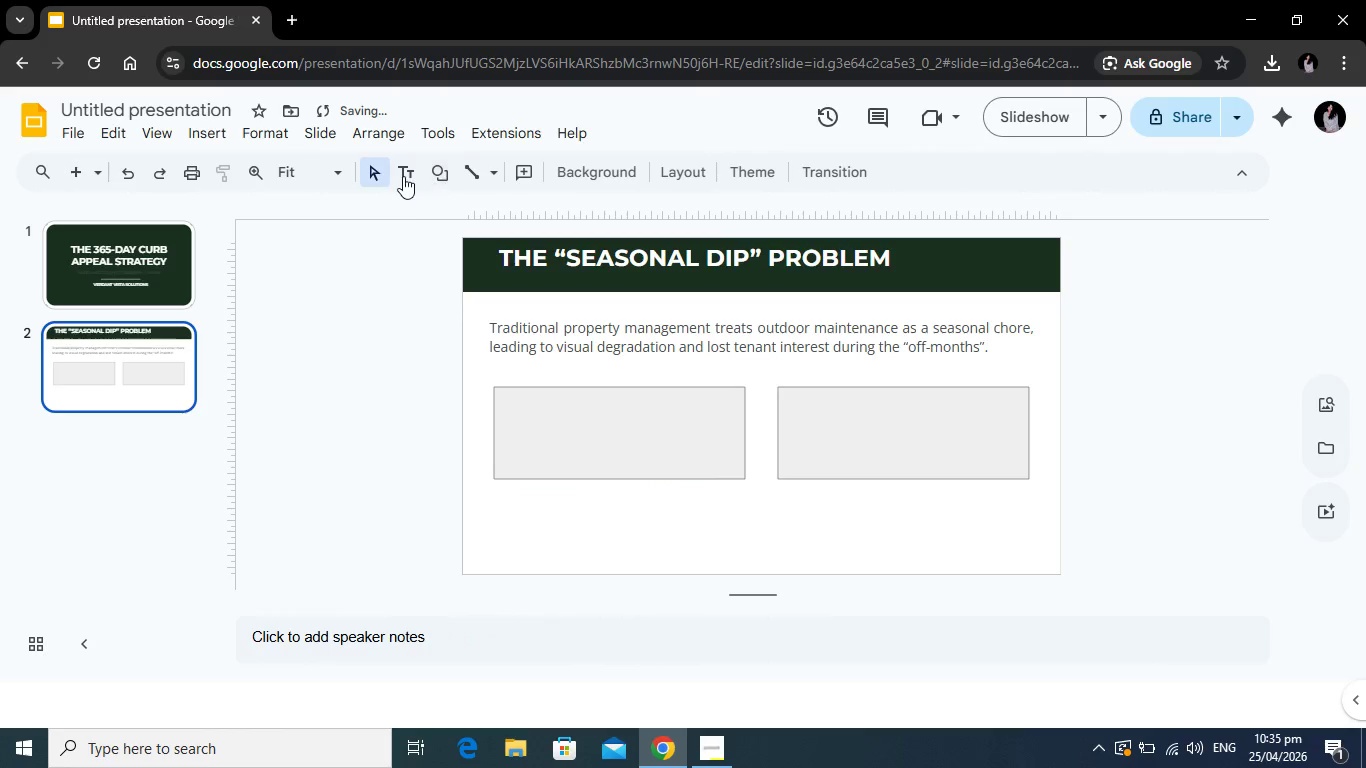 
left_click([402, 176])
 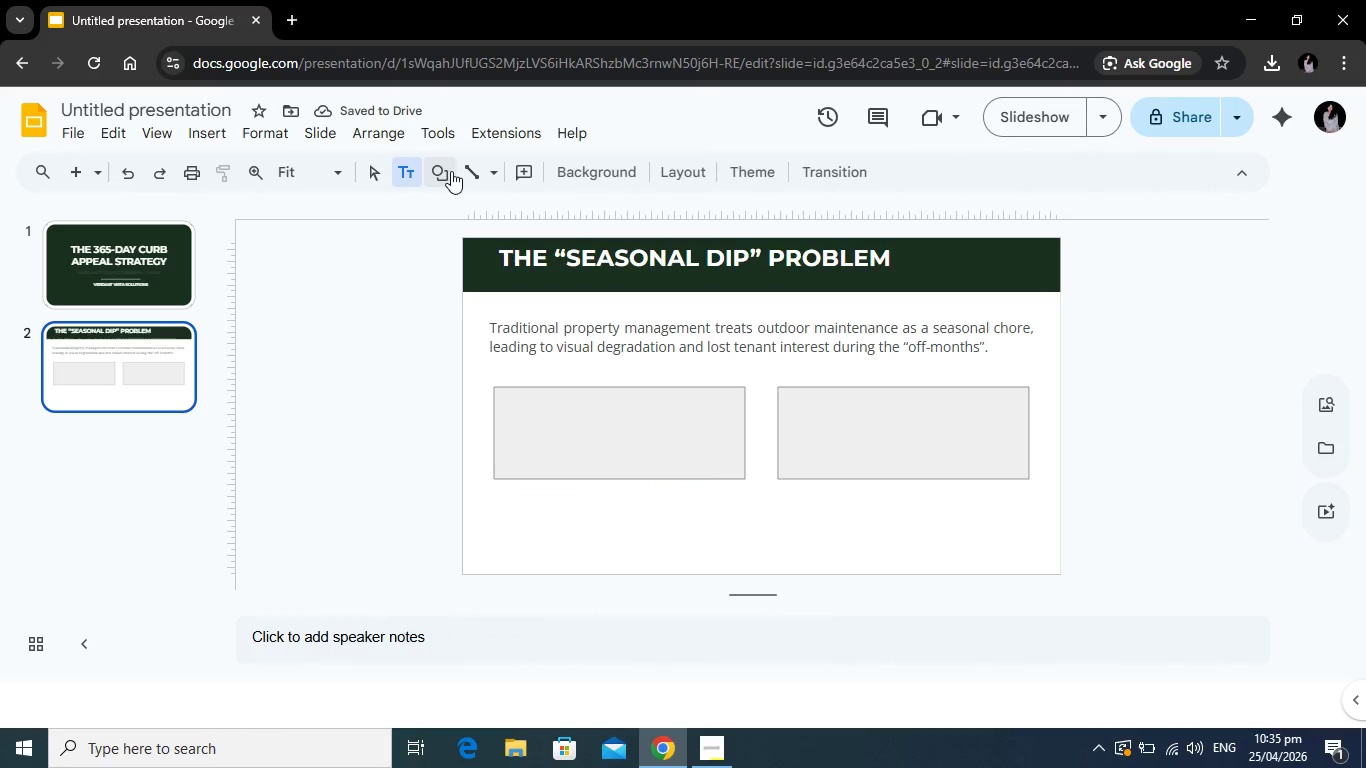 
left_click([451, 171])
 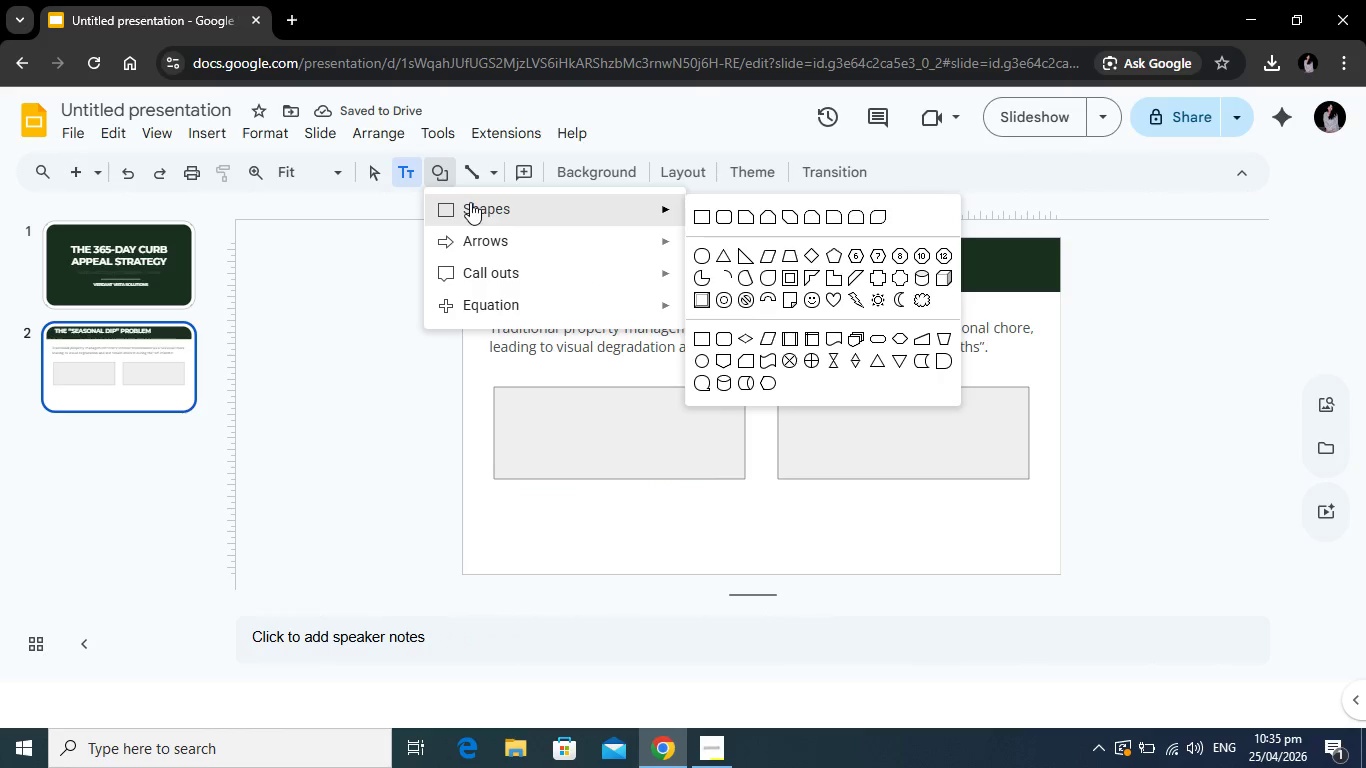 
left_click([470, 202])
 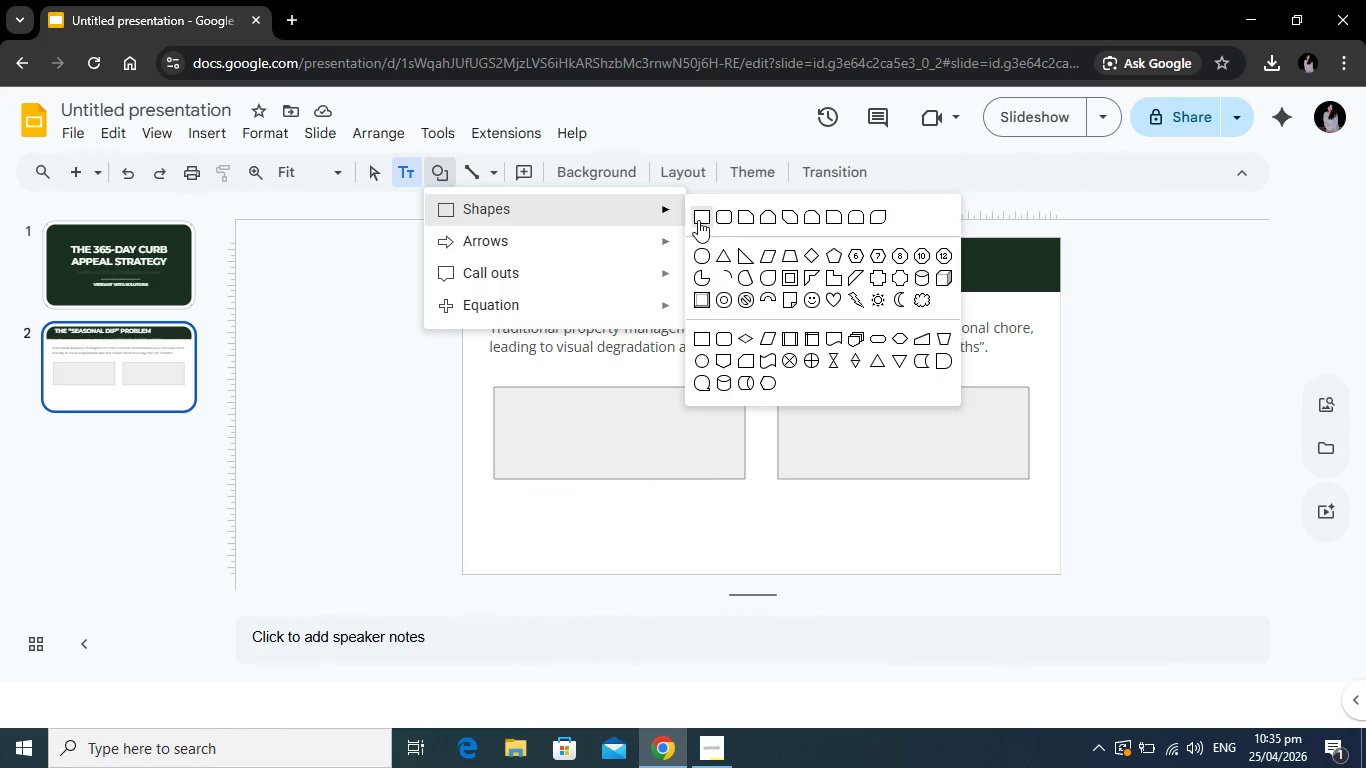 
left_click([698, 220])
 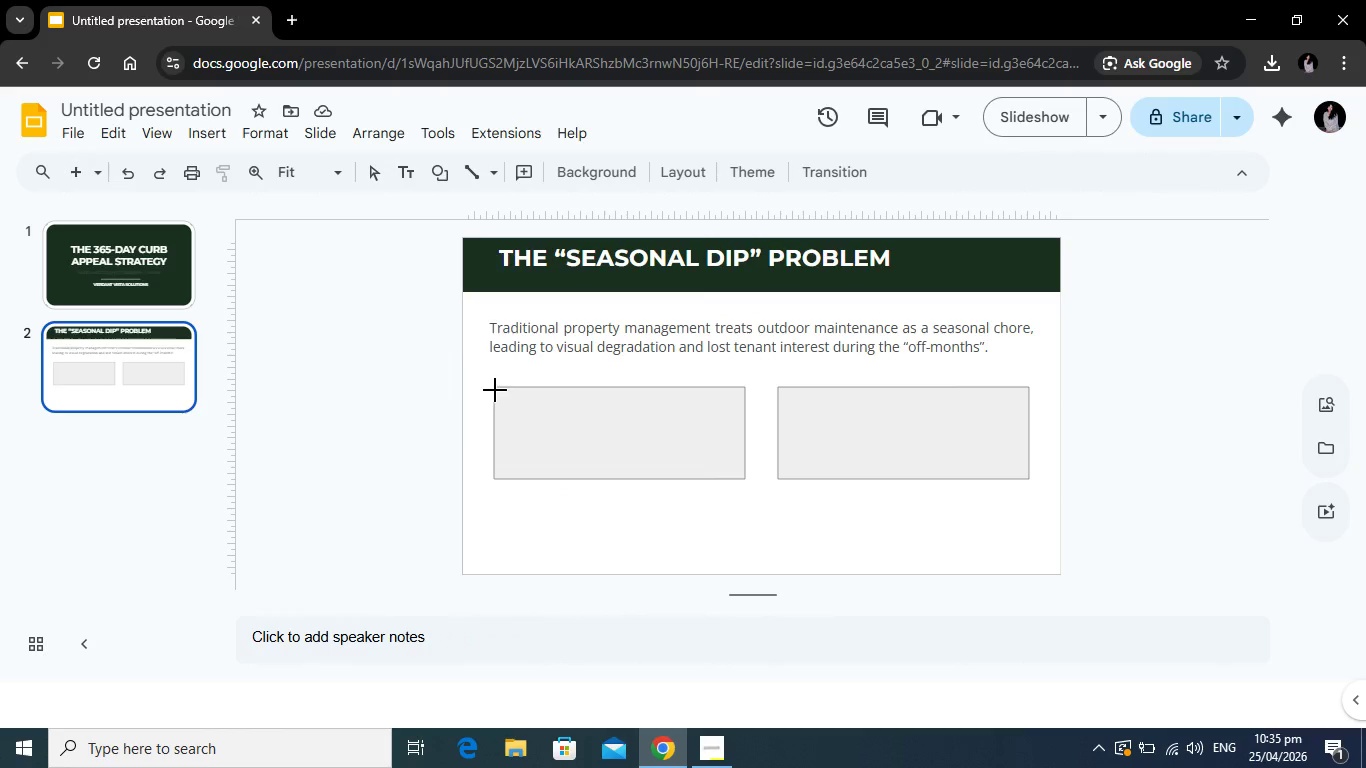 
left_click_drag(start_coordinate=[495, 390], to_coordinate=[746, 397])
 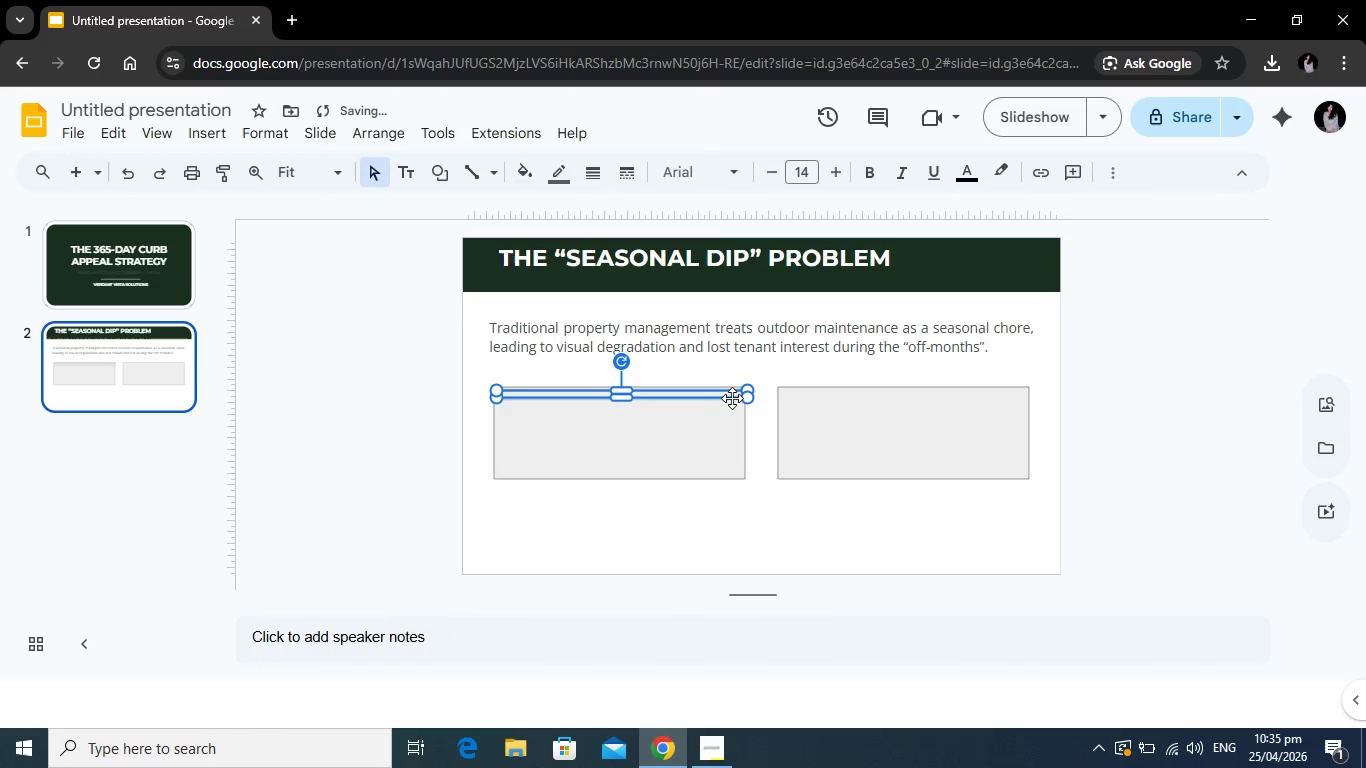 
left_click_drag(start_coordinate=[732, 398], to_coordinate=[725, 397])
 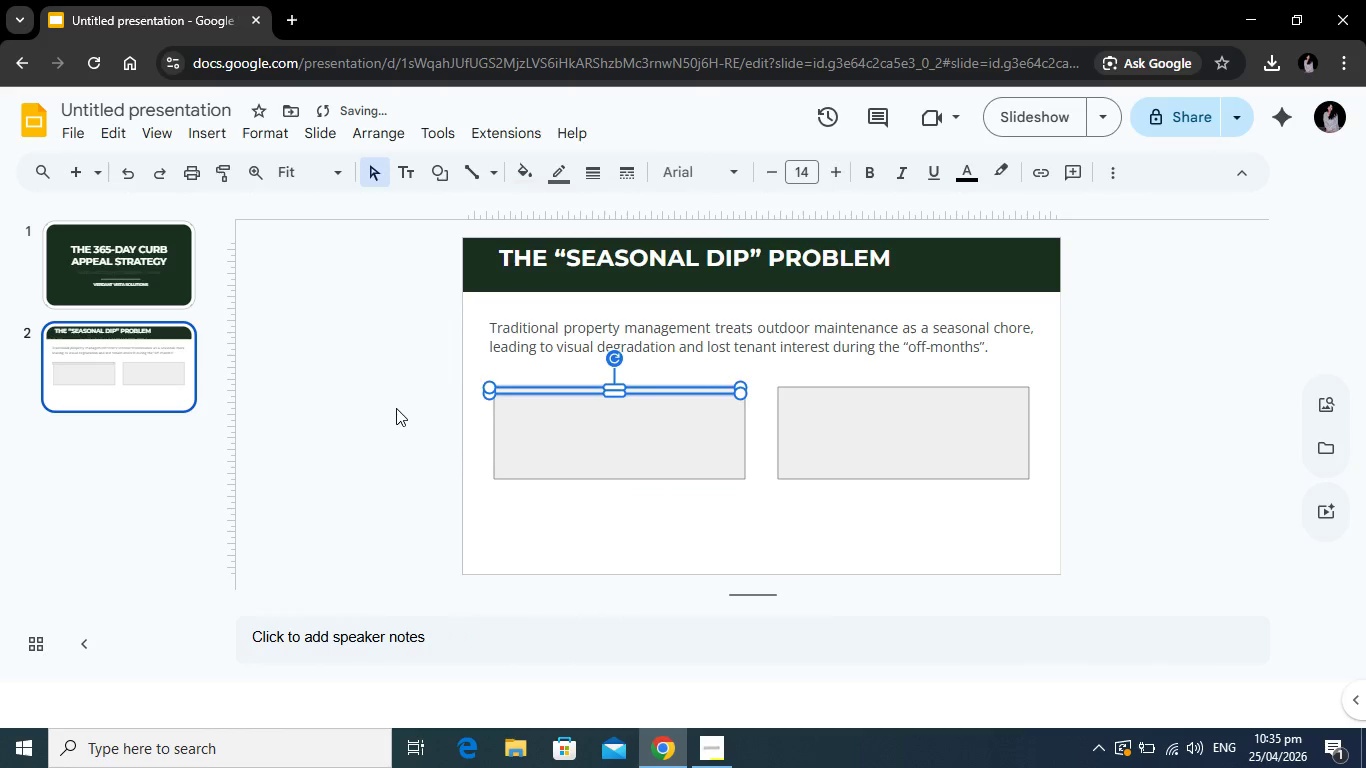 
left_click([396, 408])
 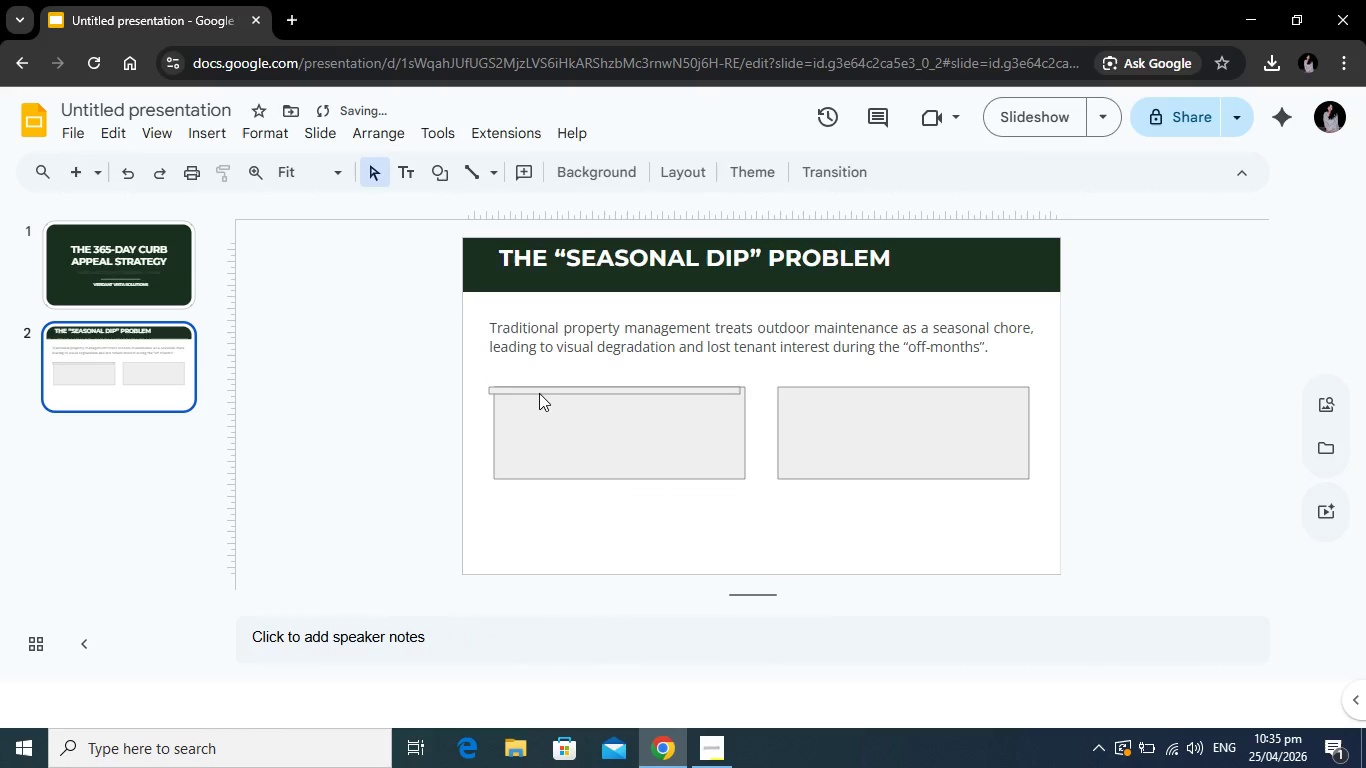 
left_click([539, 393])
 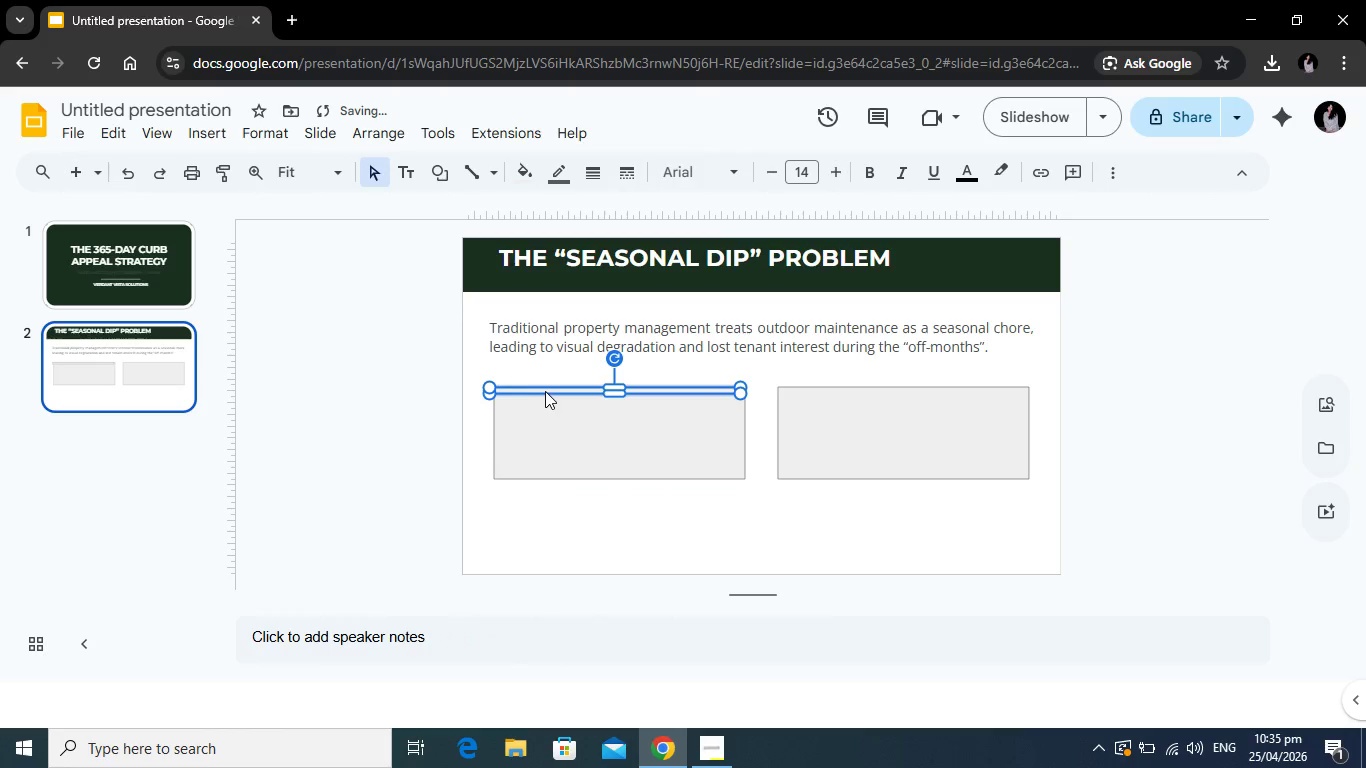 
left_click_drag(start_coordinate=[544, 391], to_coordinate=[552, 392])
 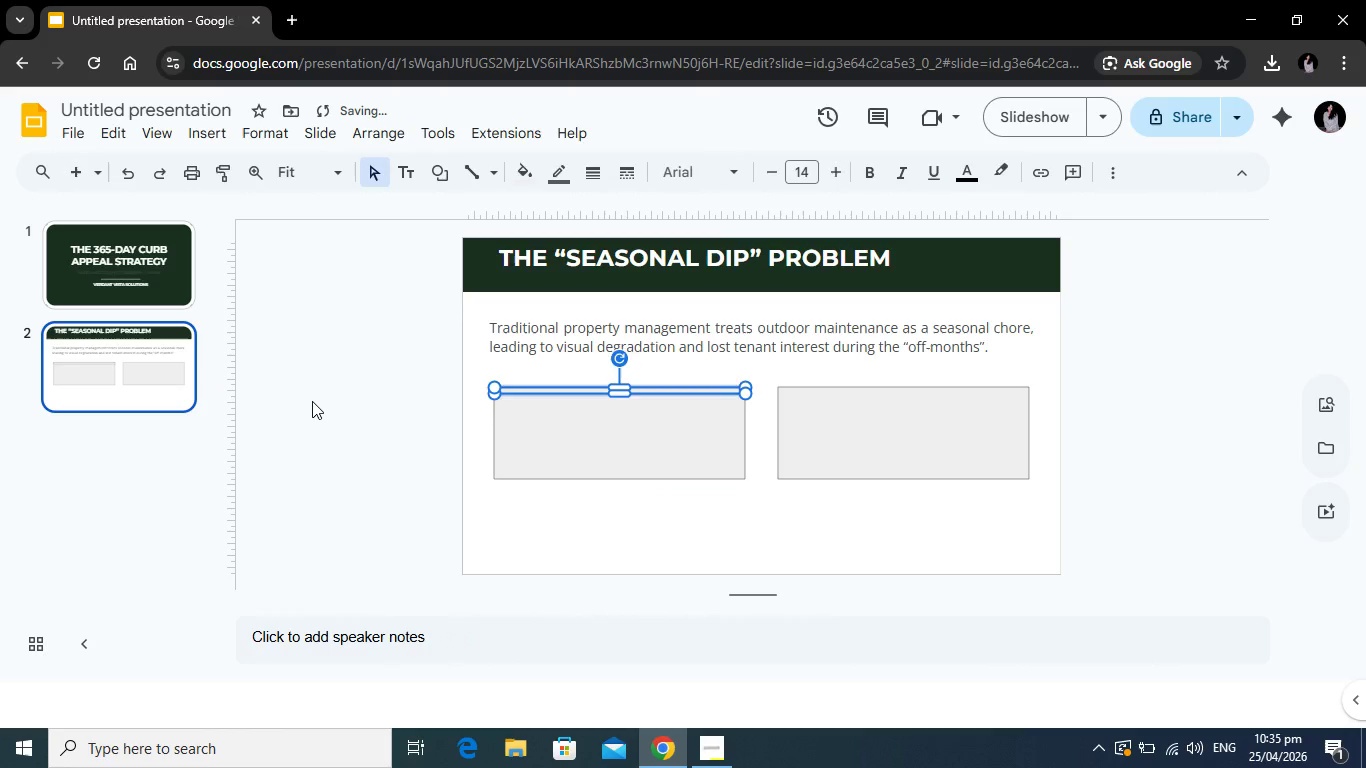 
left_click([311, 401])
 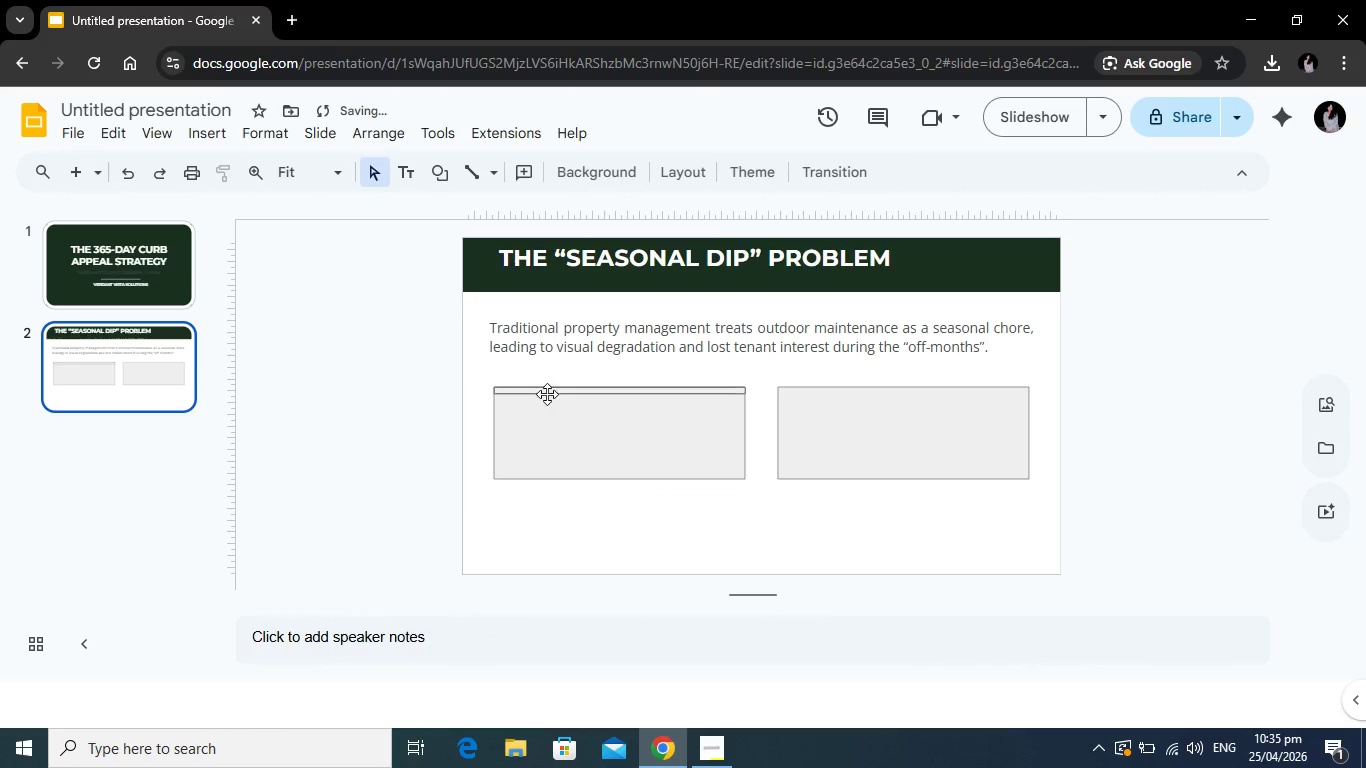 
left_click([547, 393])
 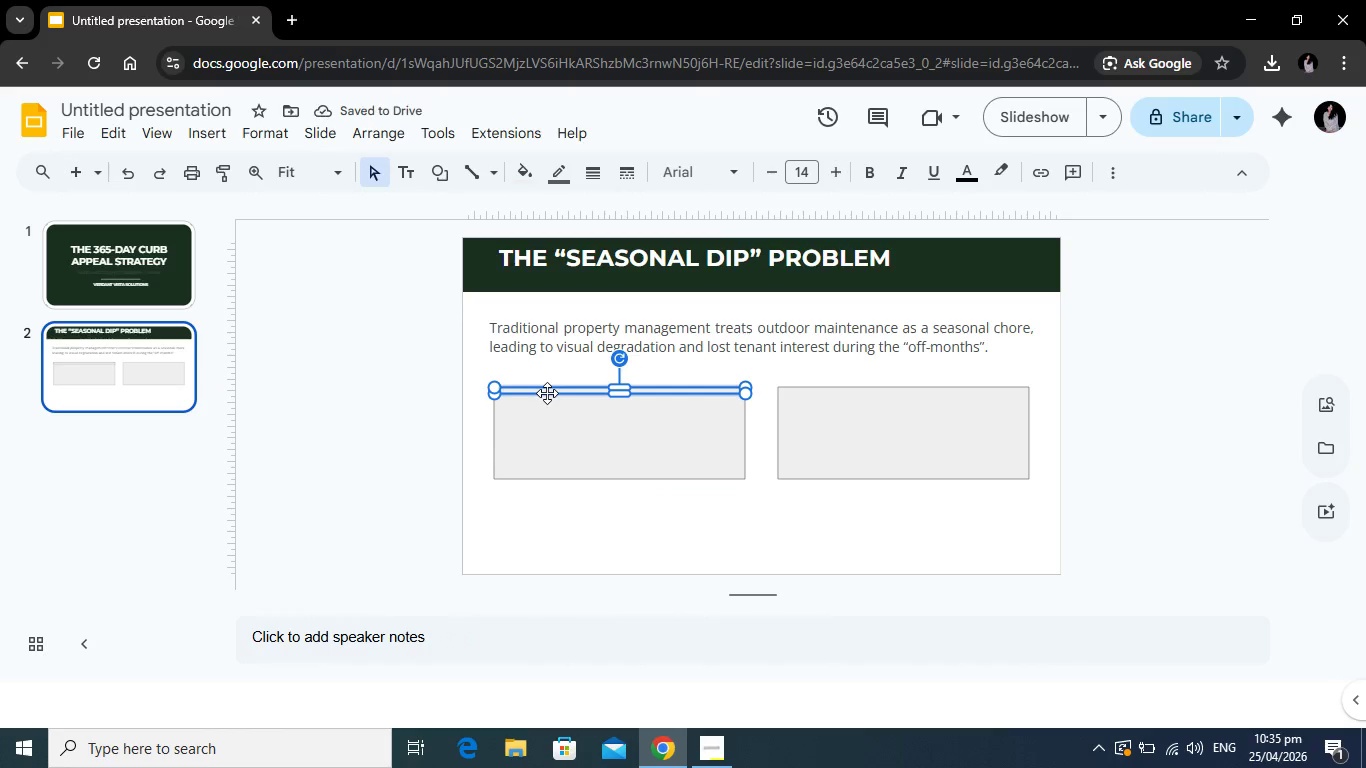 
key(Control+C)
 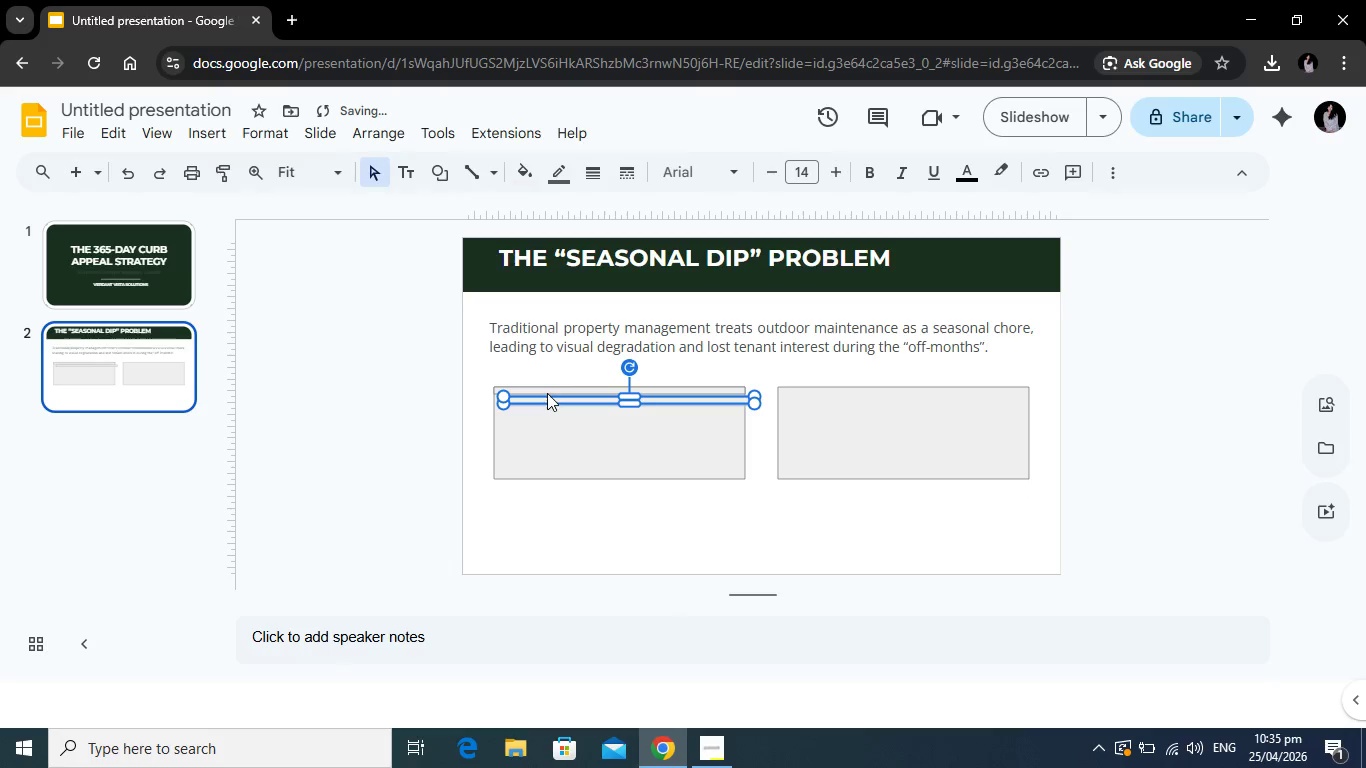 
key(Control+V)
 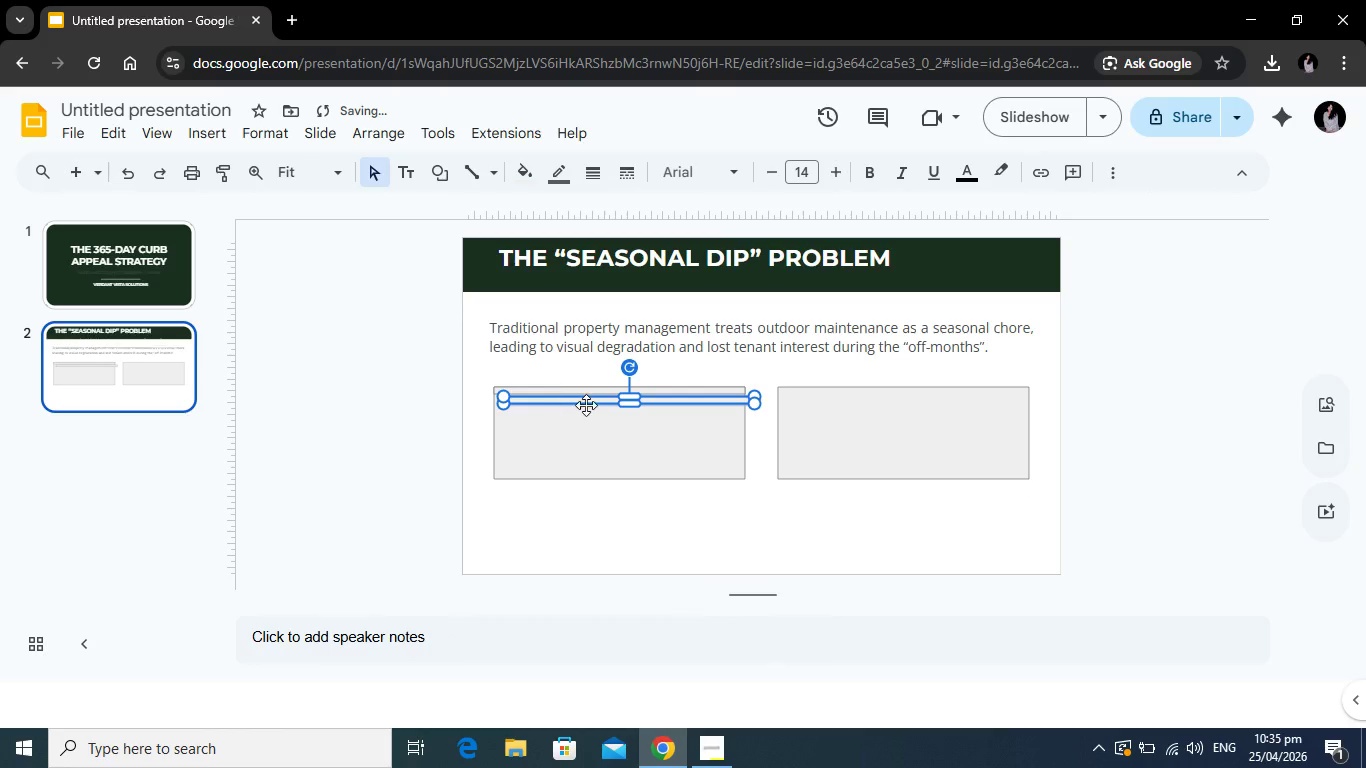 
left_click_drag(start_coordinate=[567, 406], to_coordinate=[838, 396])
 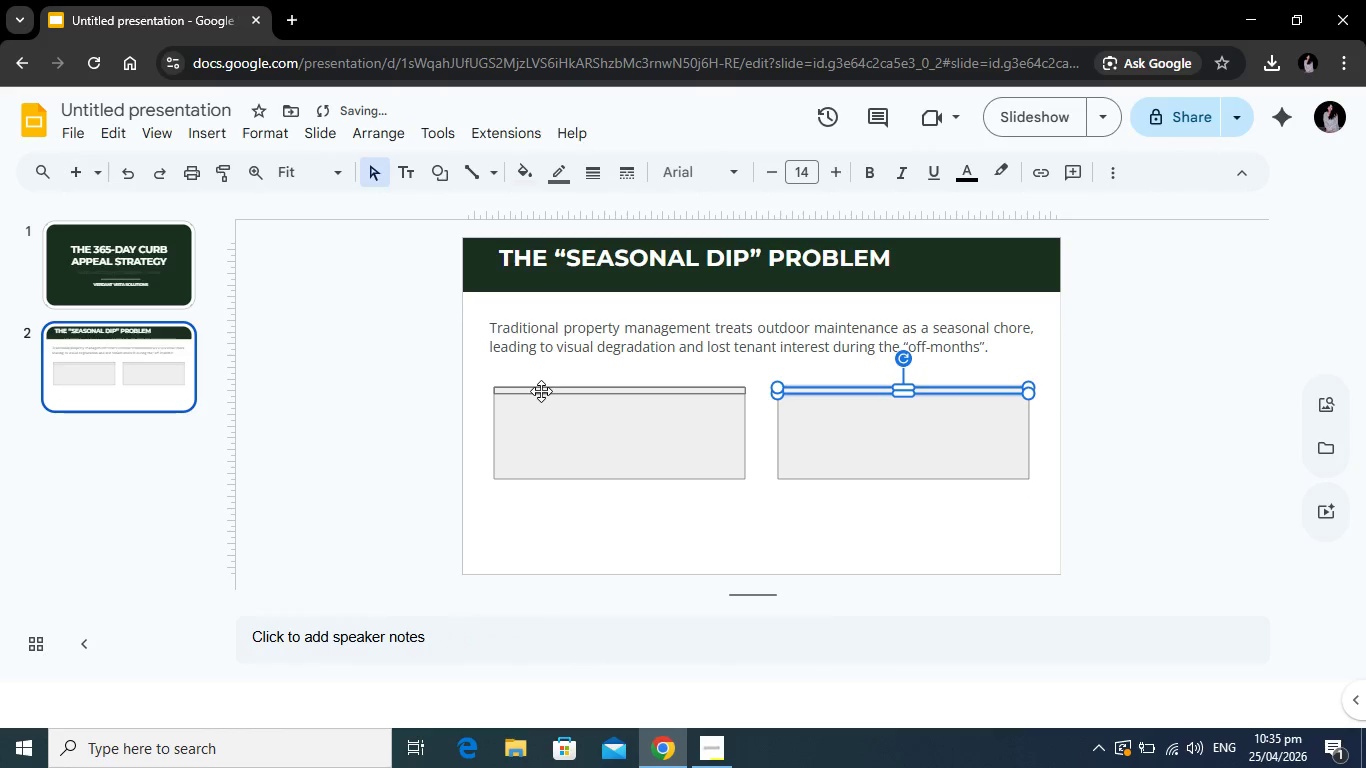 
left_click([541, 391])
 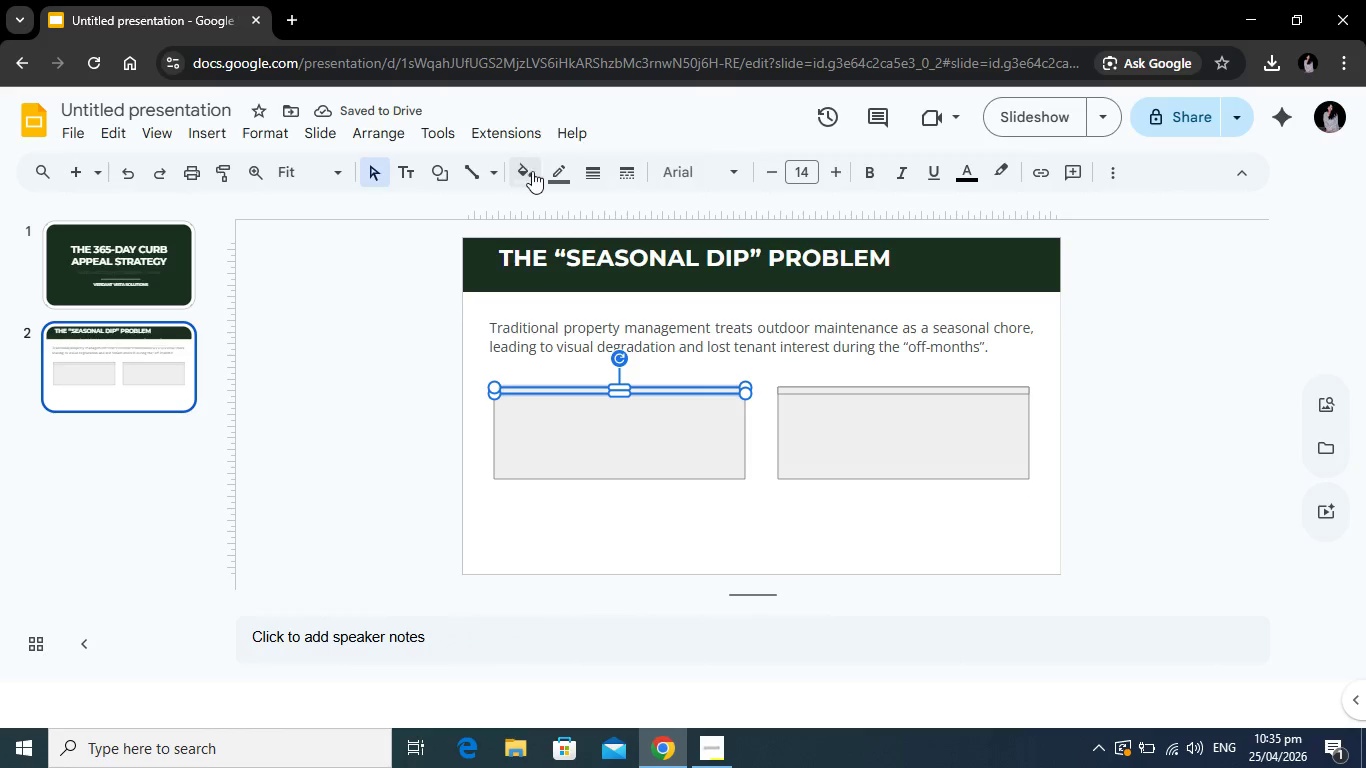 
left_click([549, 175])
 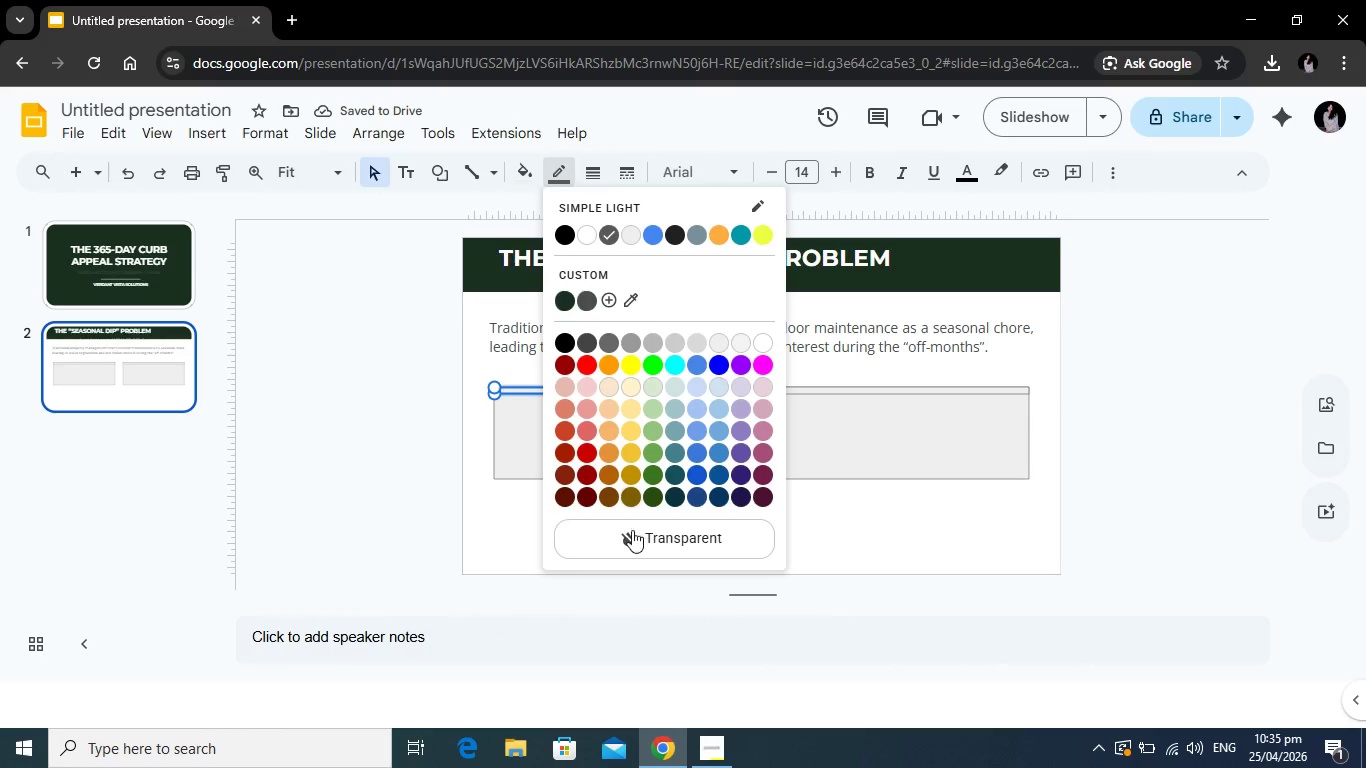 
left_click([632, 530])
 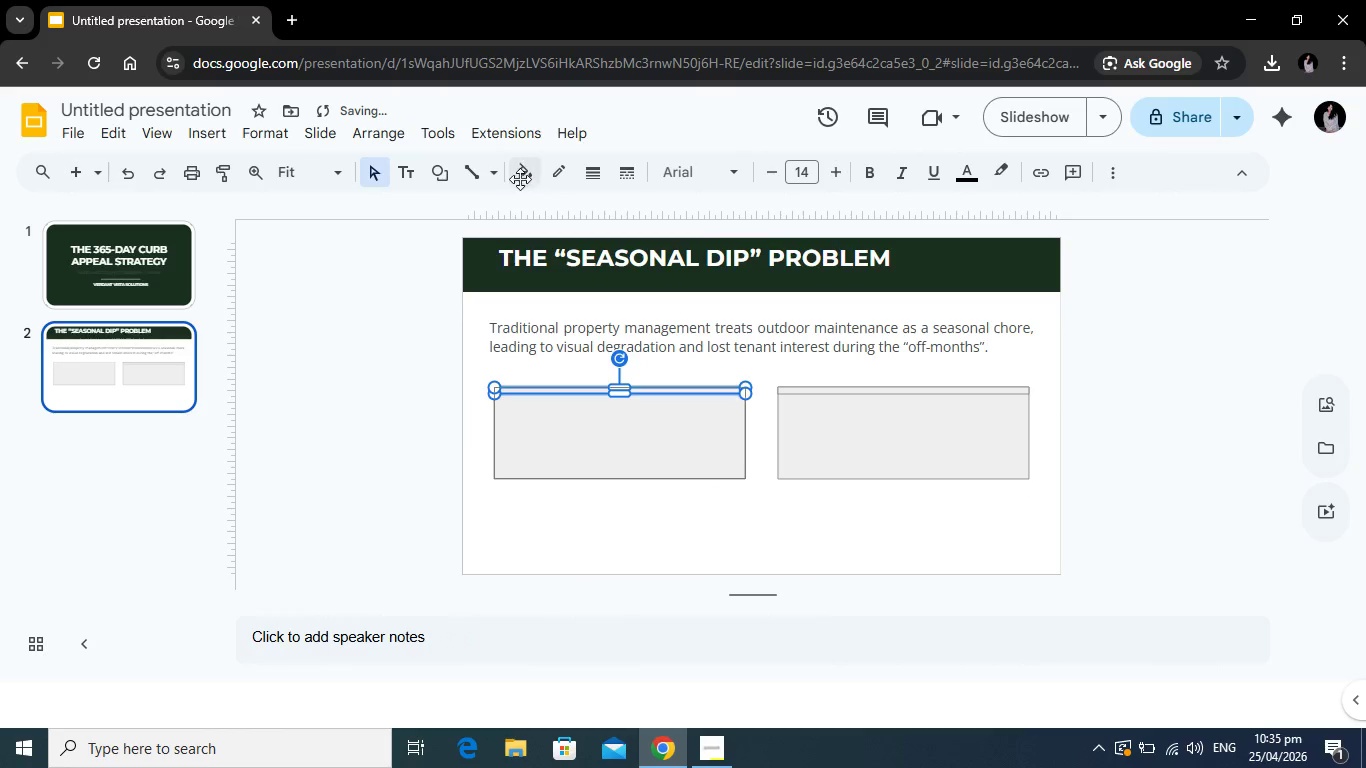 
left_click([520, 179])
 